 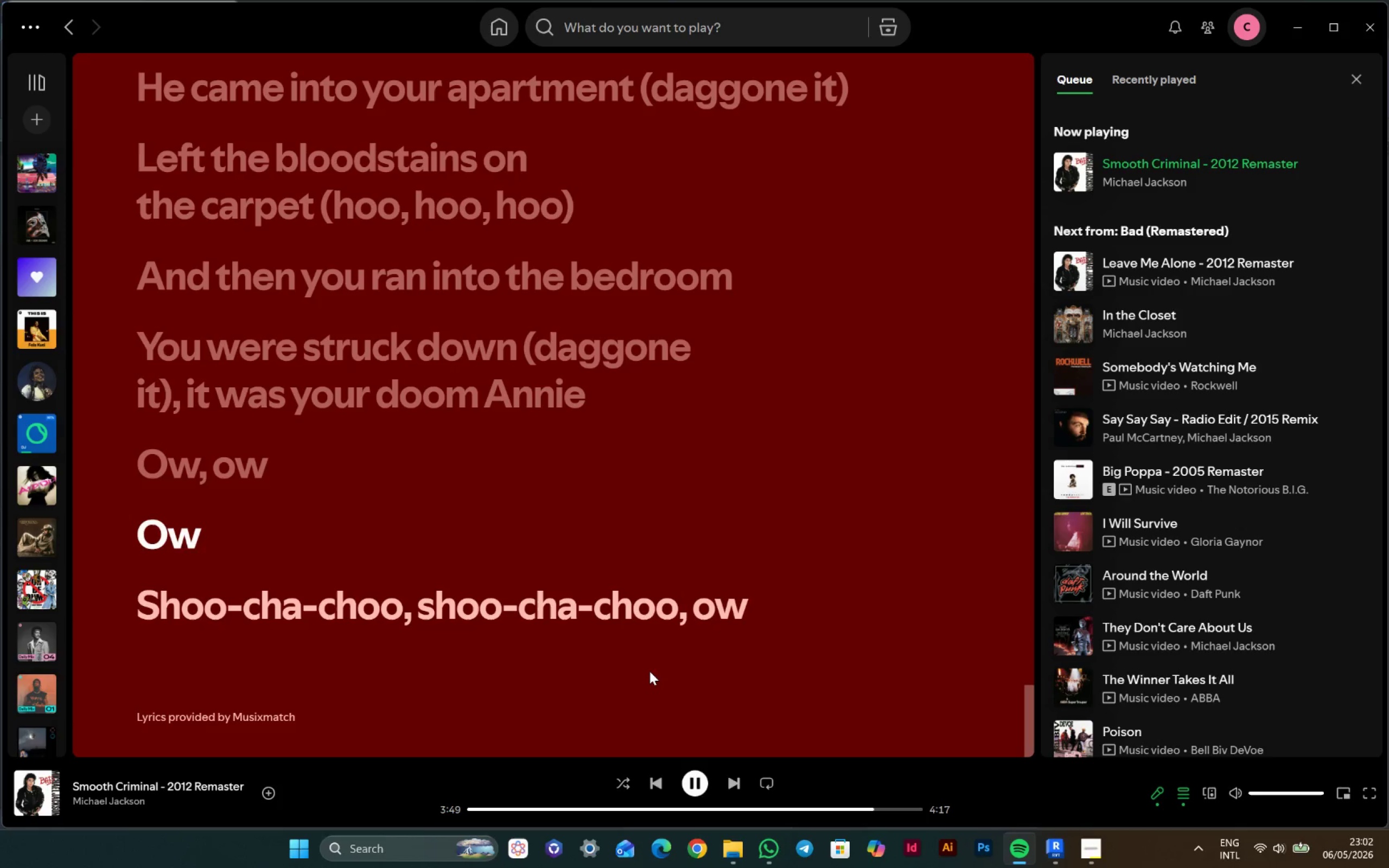 
left_click([660, 780])
 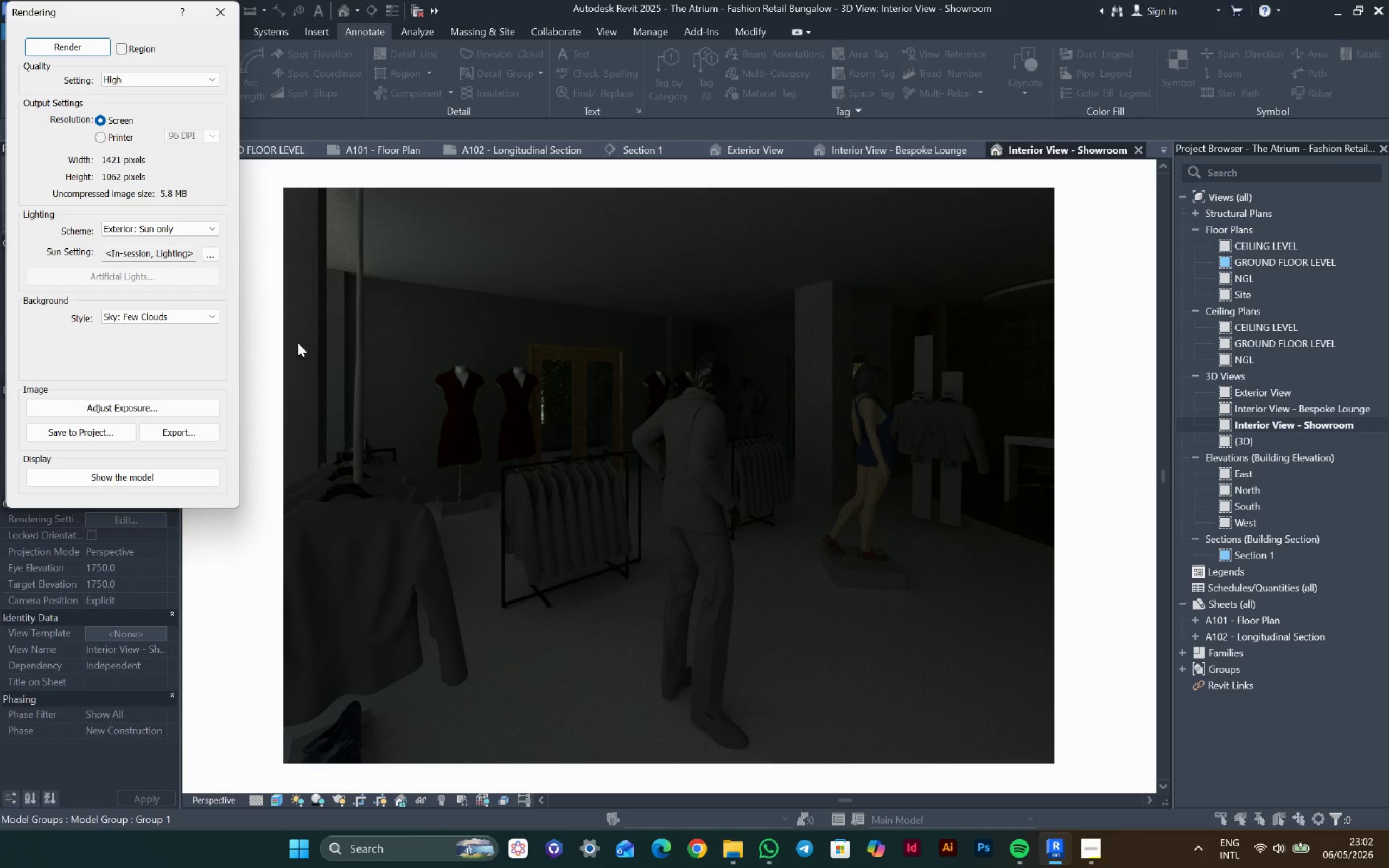 
left_click([154, 402])
 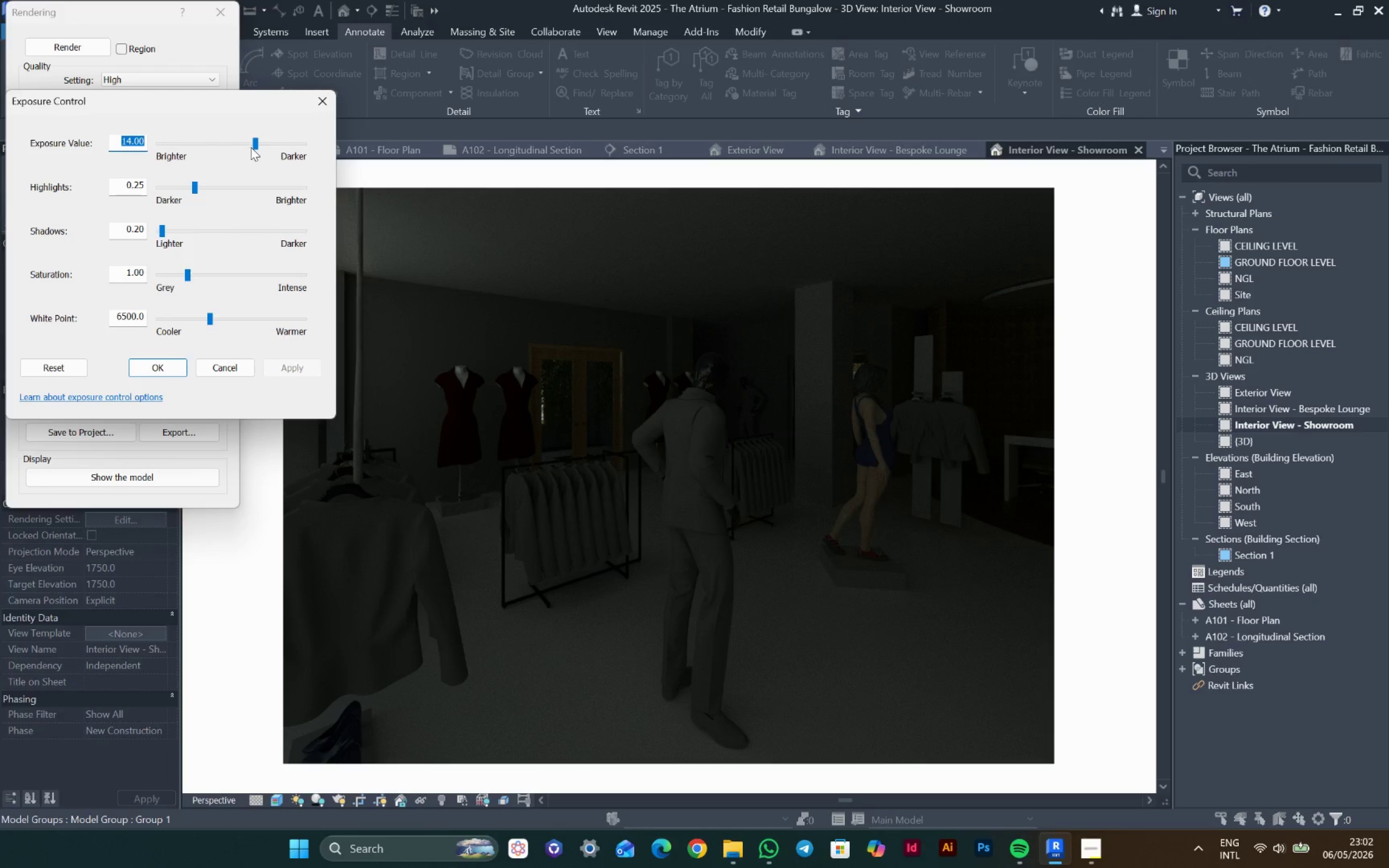 
left_click_drag(start_coordinate=[253, 143], to_coordinate=[246, 138])
 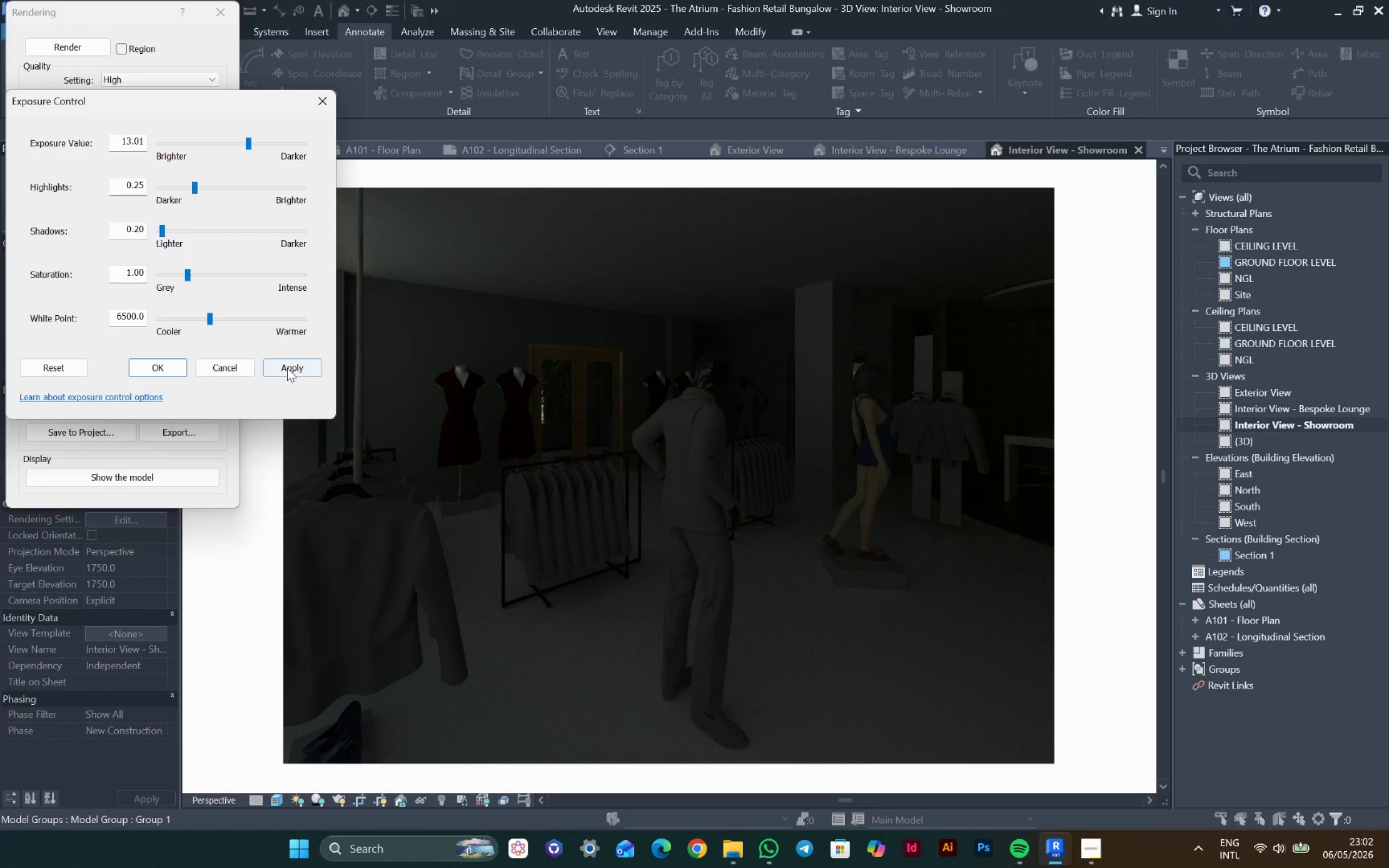 
left_click([287, 368])
 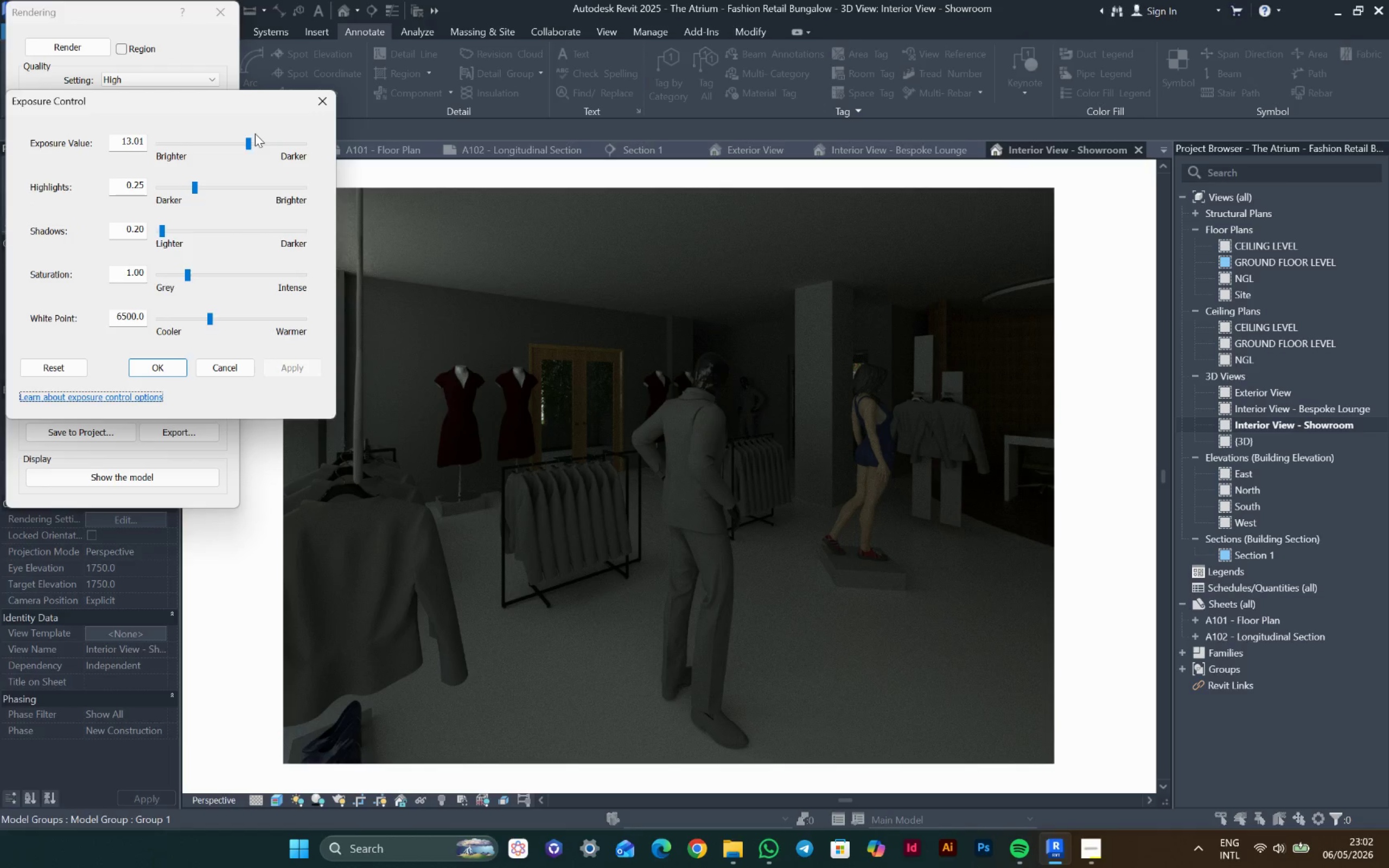 
left_click_drag(start_coordinate=[249, 139], to_coordinate=[240, 133])
 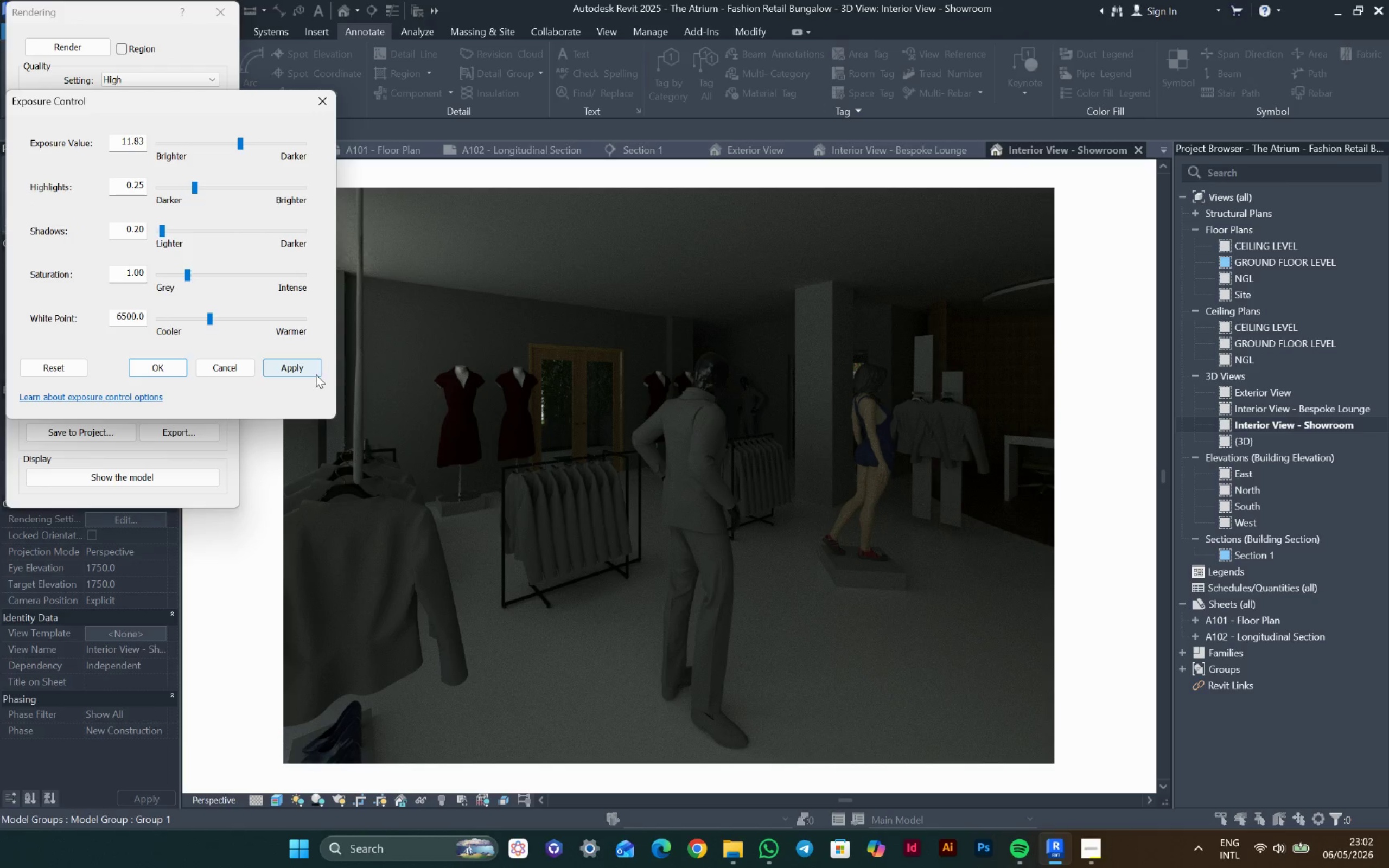 
left_click([313, 367])
 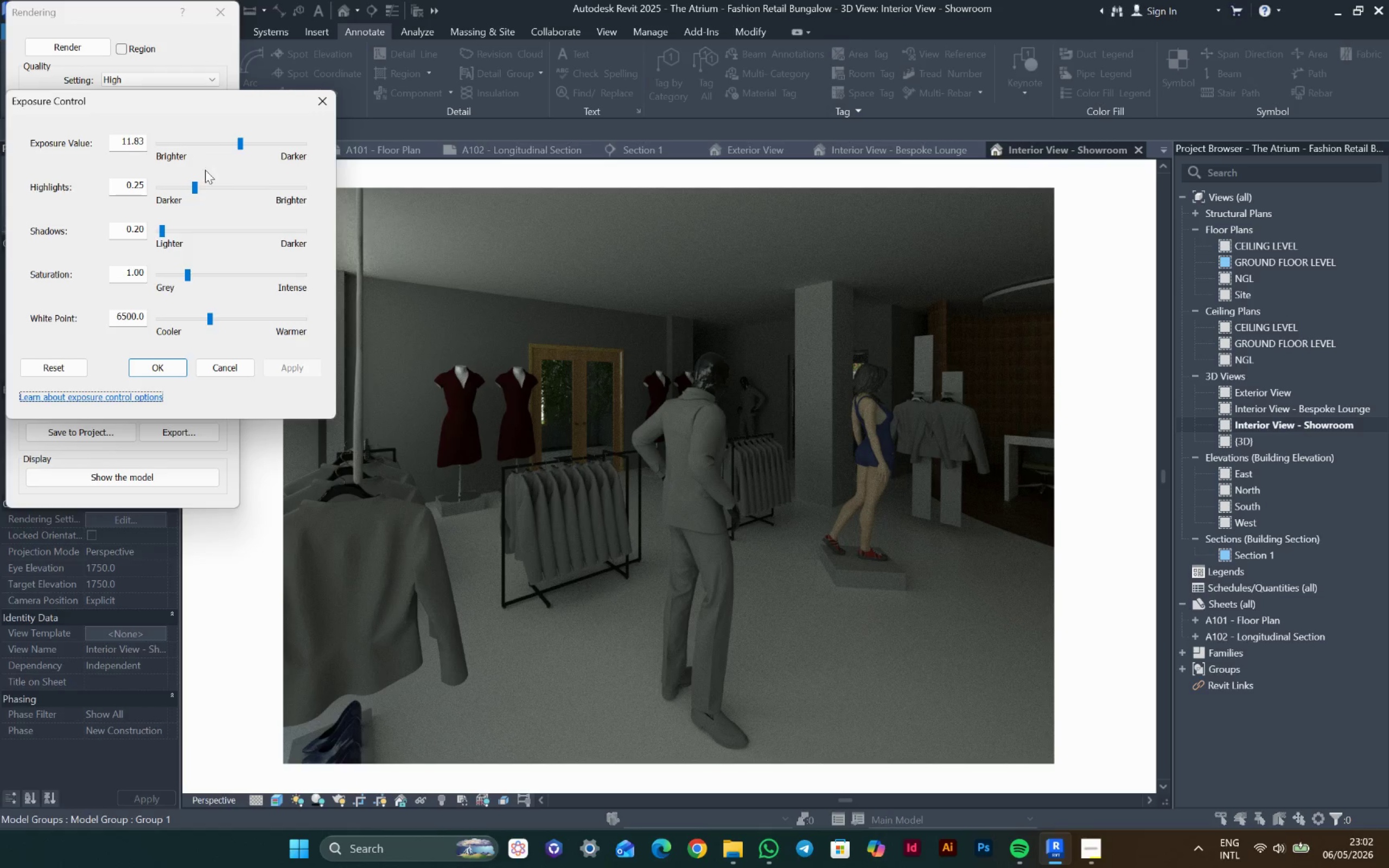 
left_click_drag(start_coordinate=[239, 142], to_coordinate=[224, 138])
 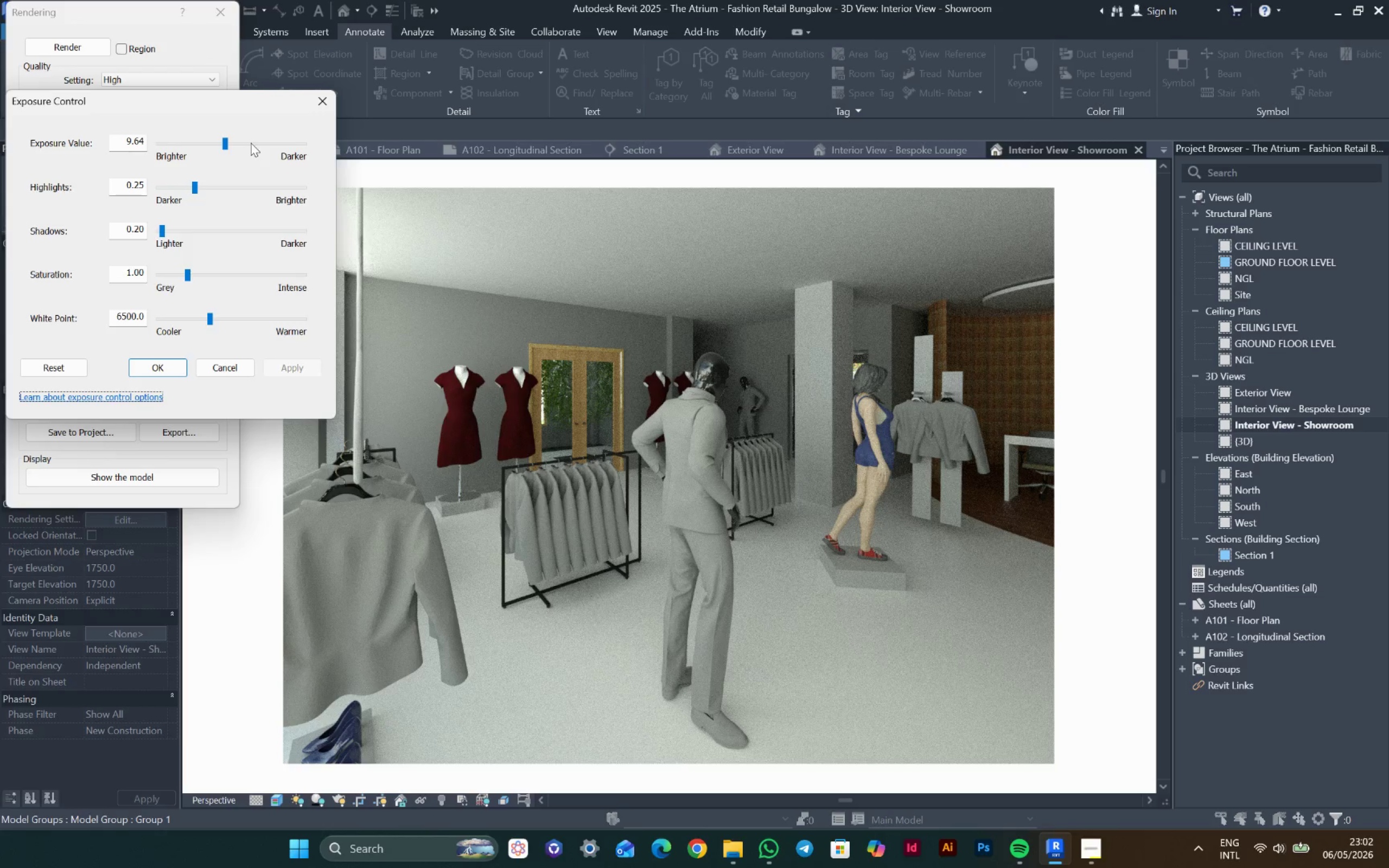 
wait(5.07)
 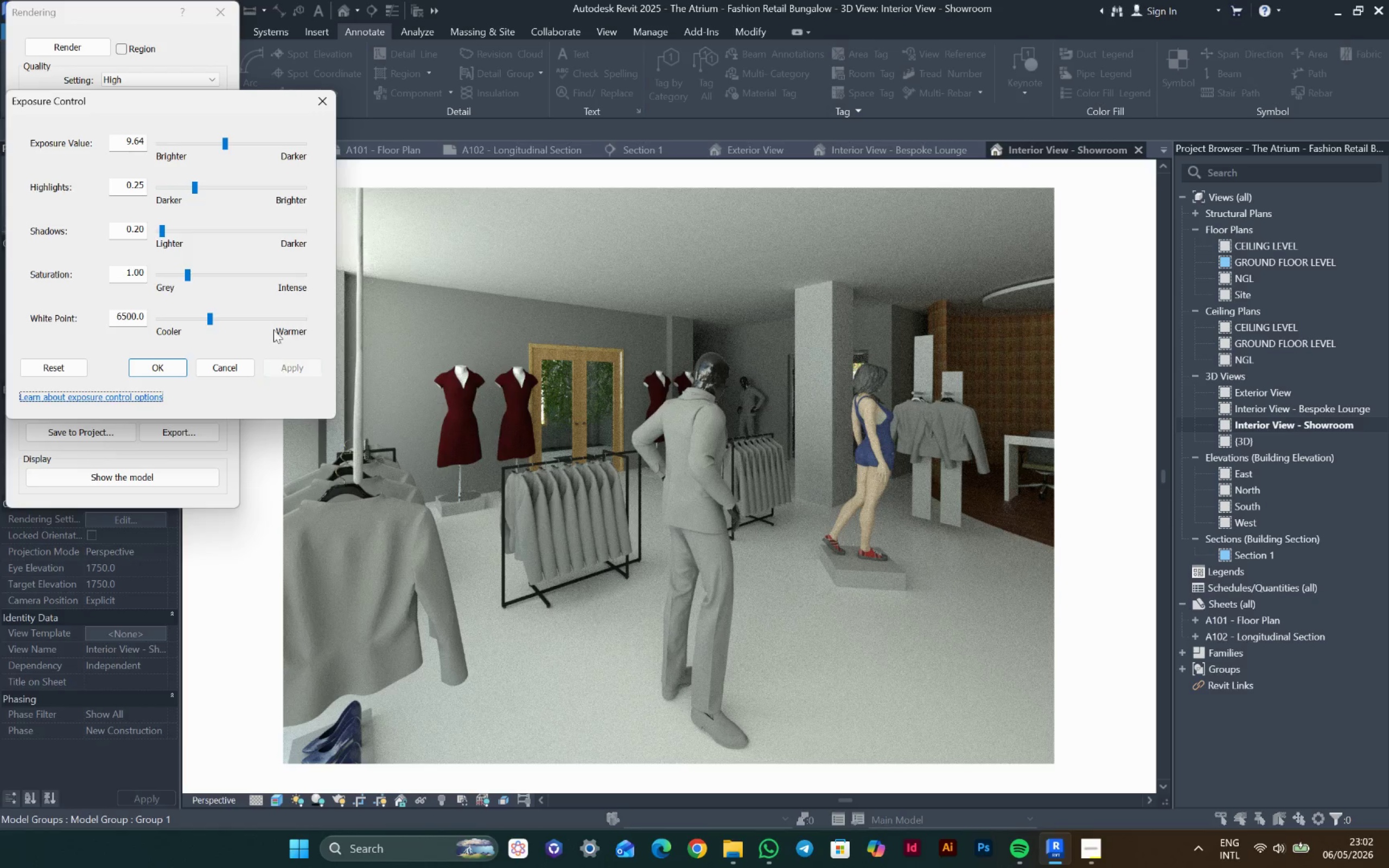 
left_click_drag(start_coordinate=[220, 104], to_coordinate=[286, 137])
 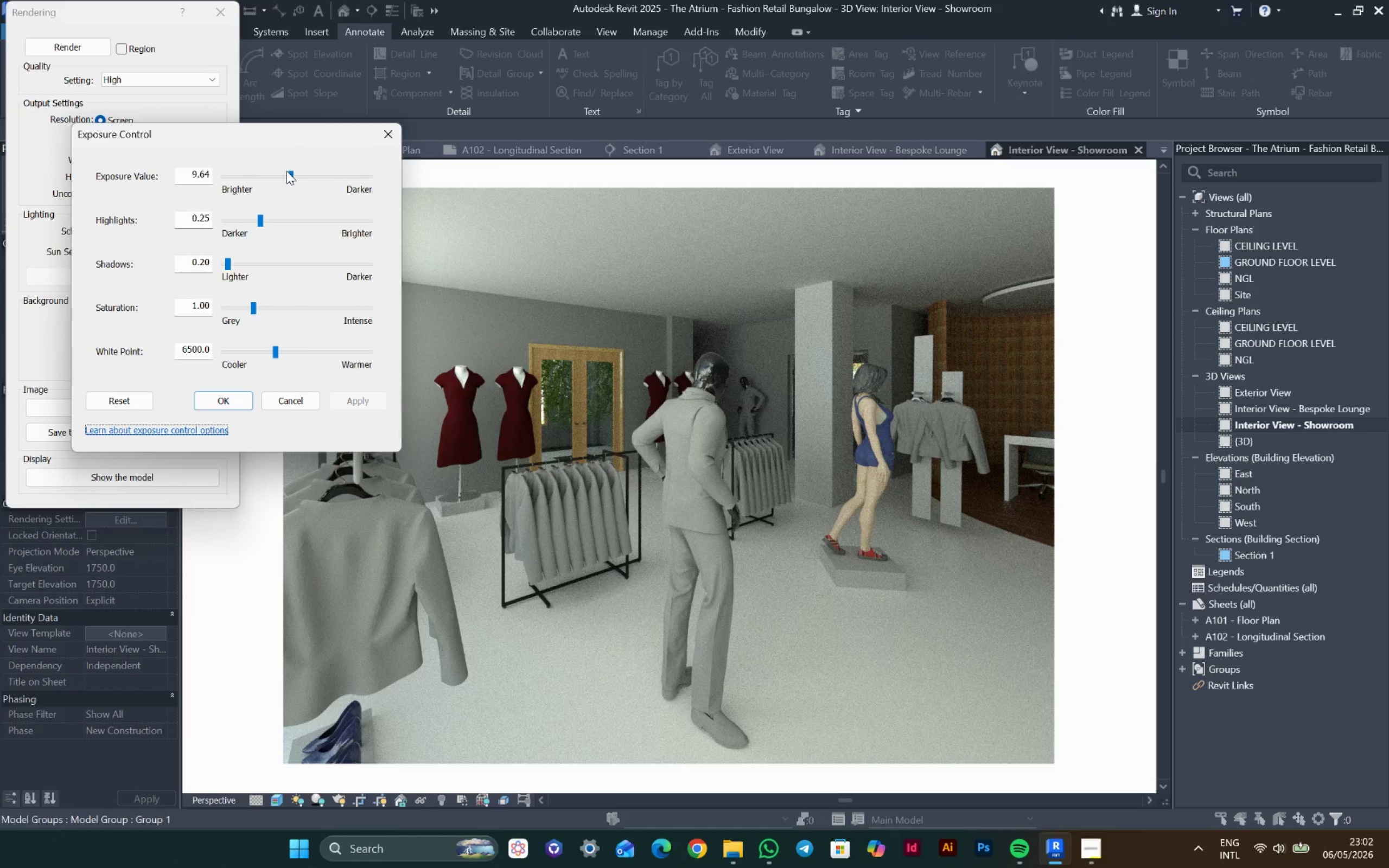 
left_click_drag(start_coordinate=[286, 171], to_coordinate=[295, 183])
 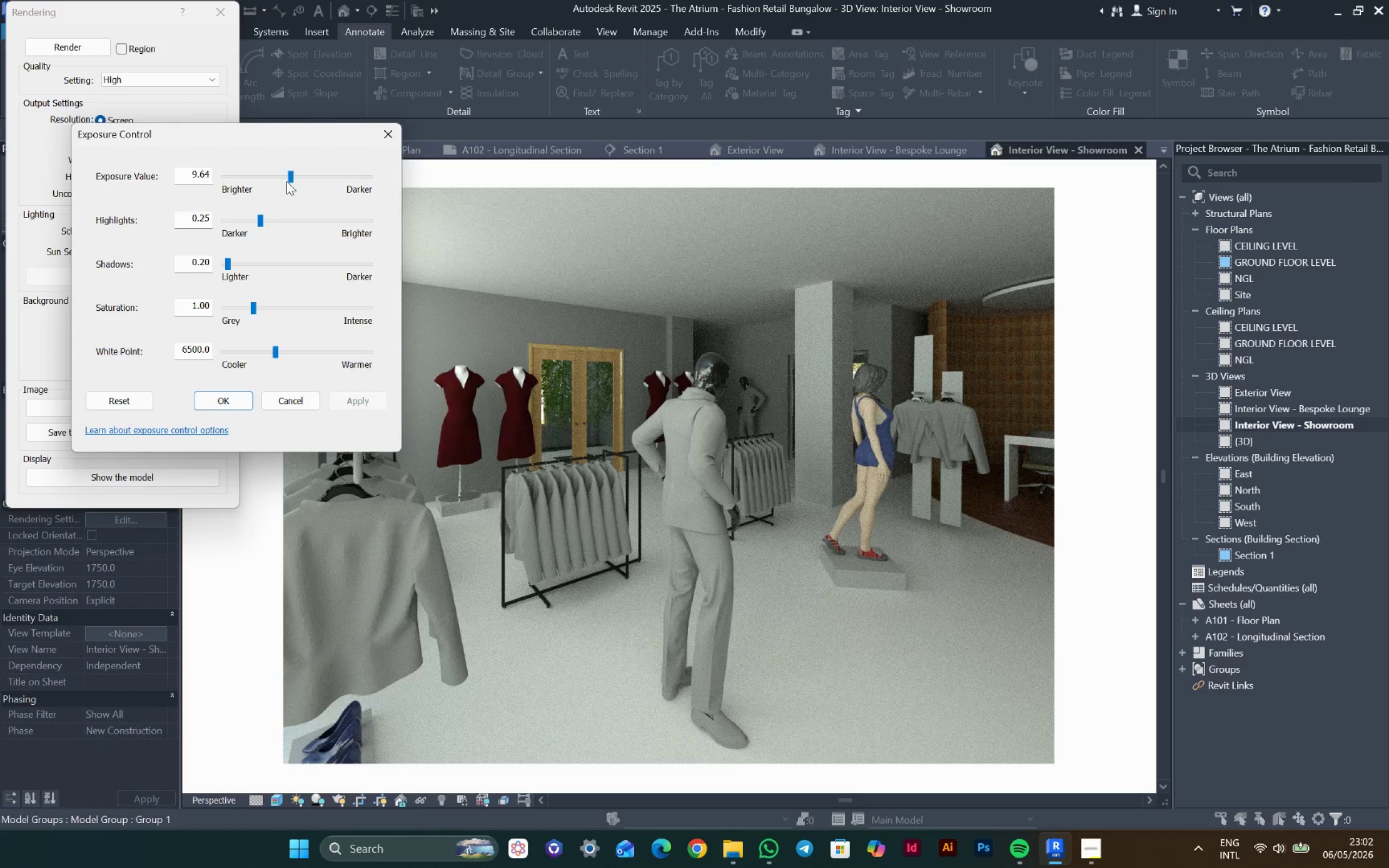 
left_click_drag(start_coordinate=[289, 180], to_coordinate=[284, 178])
 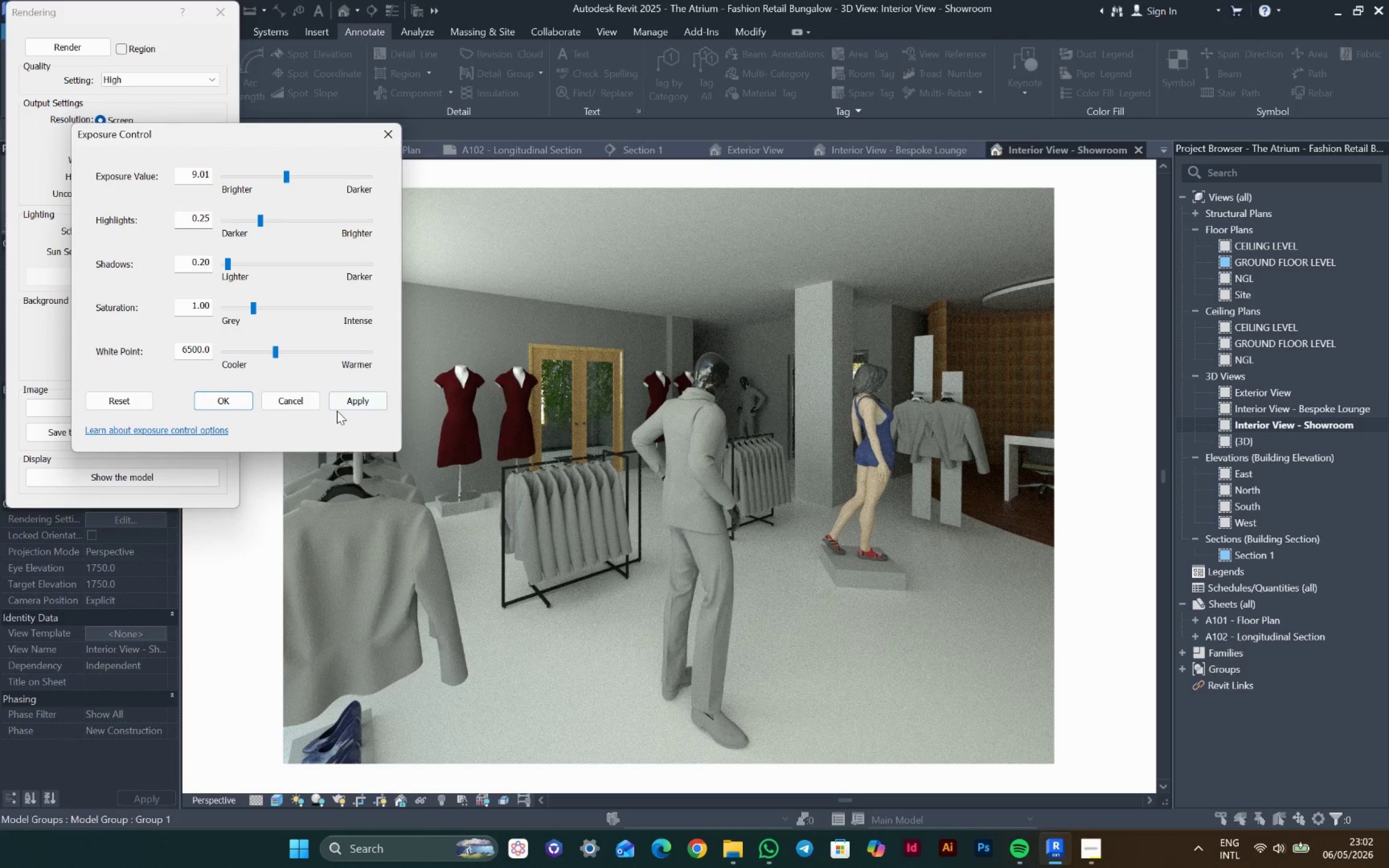 
left_click([341, 409])
 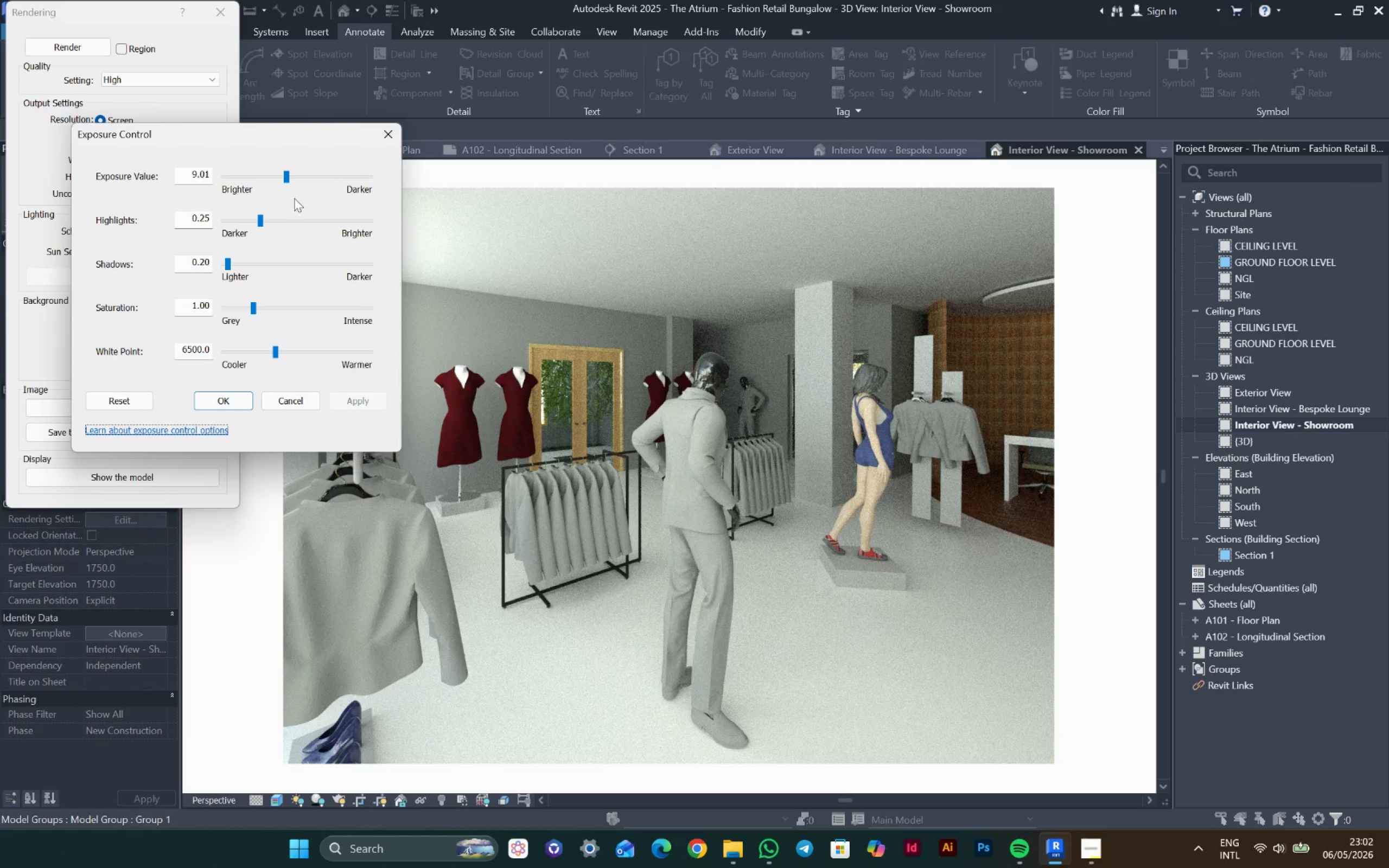 
left_click_drag(start_coordinate=[288, 180], to_coordinate=[294, 188])
 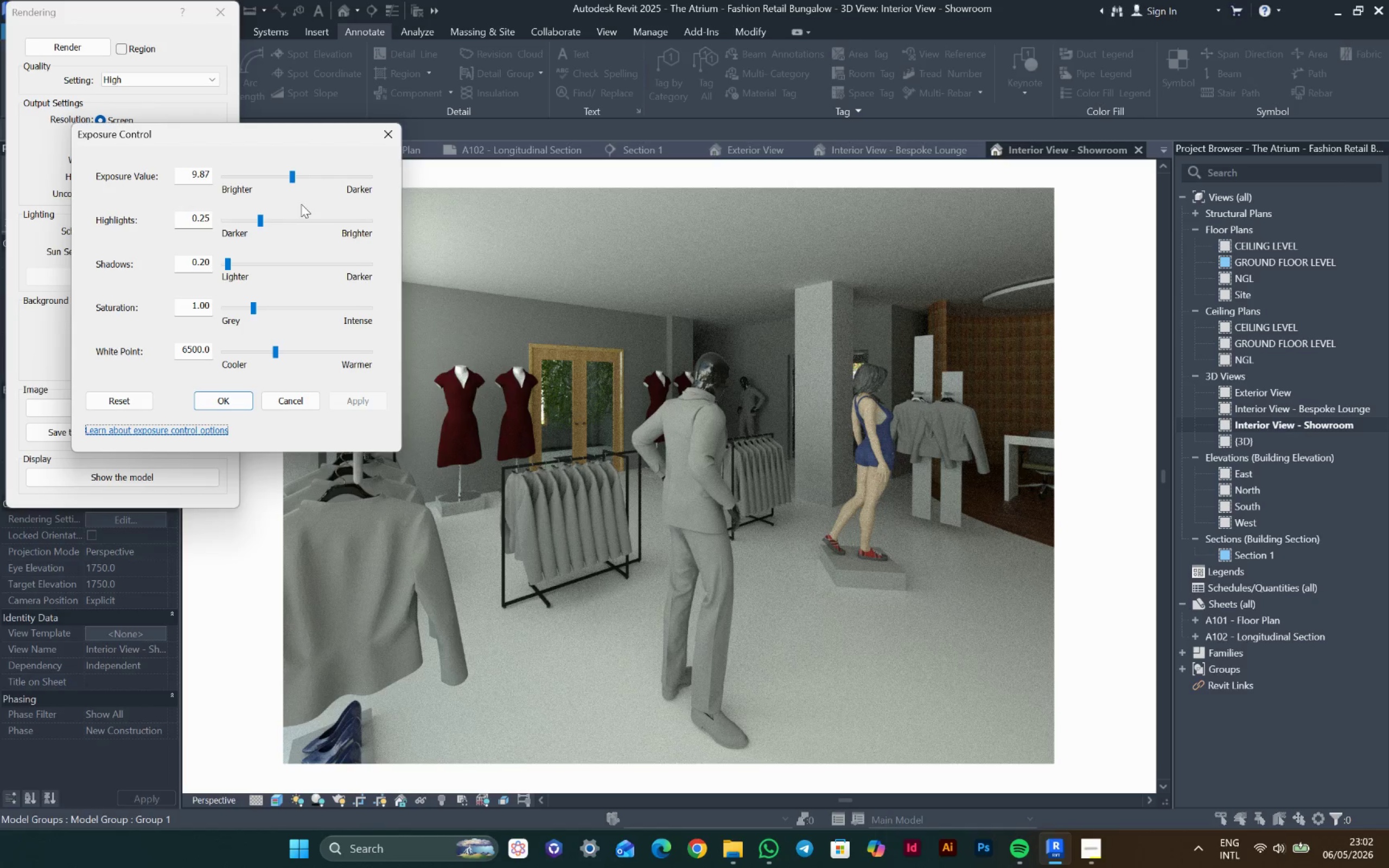 
left_click([240, 398])
 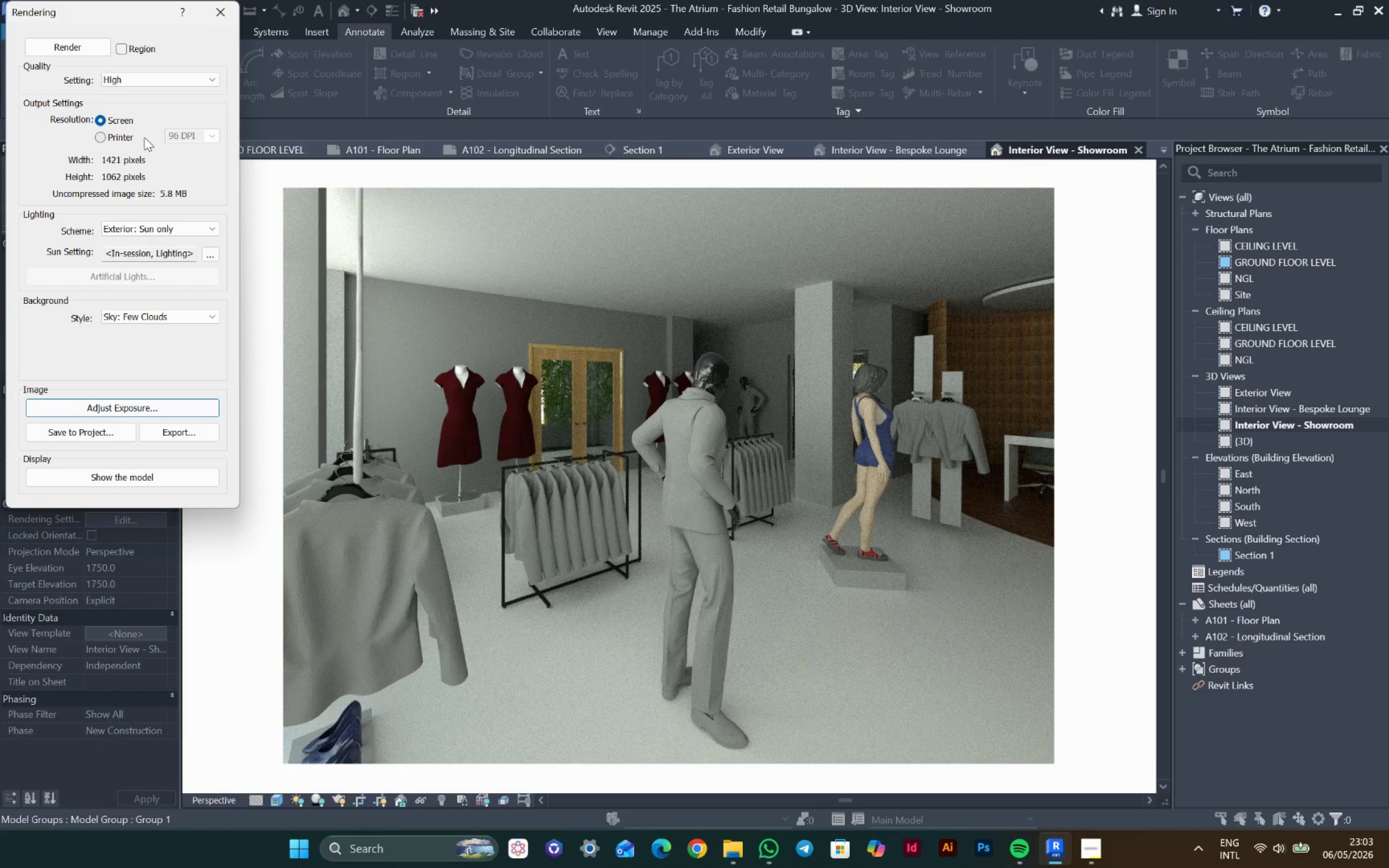 
wait(5.65)
 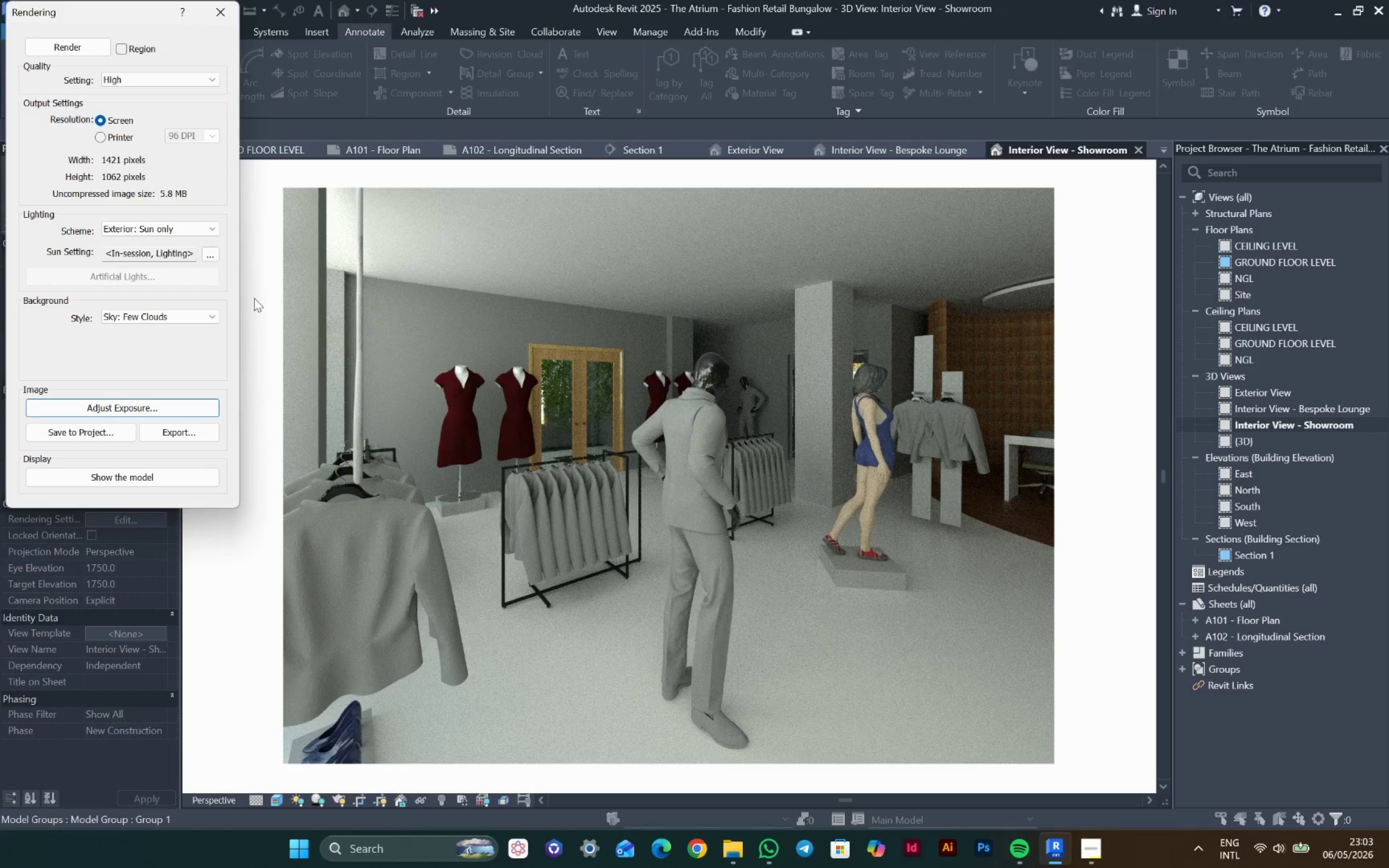 
left_click([167, 432])
 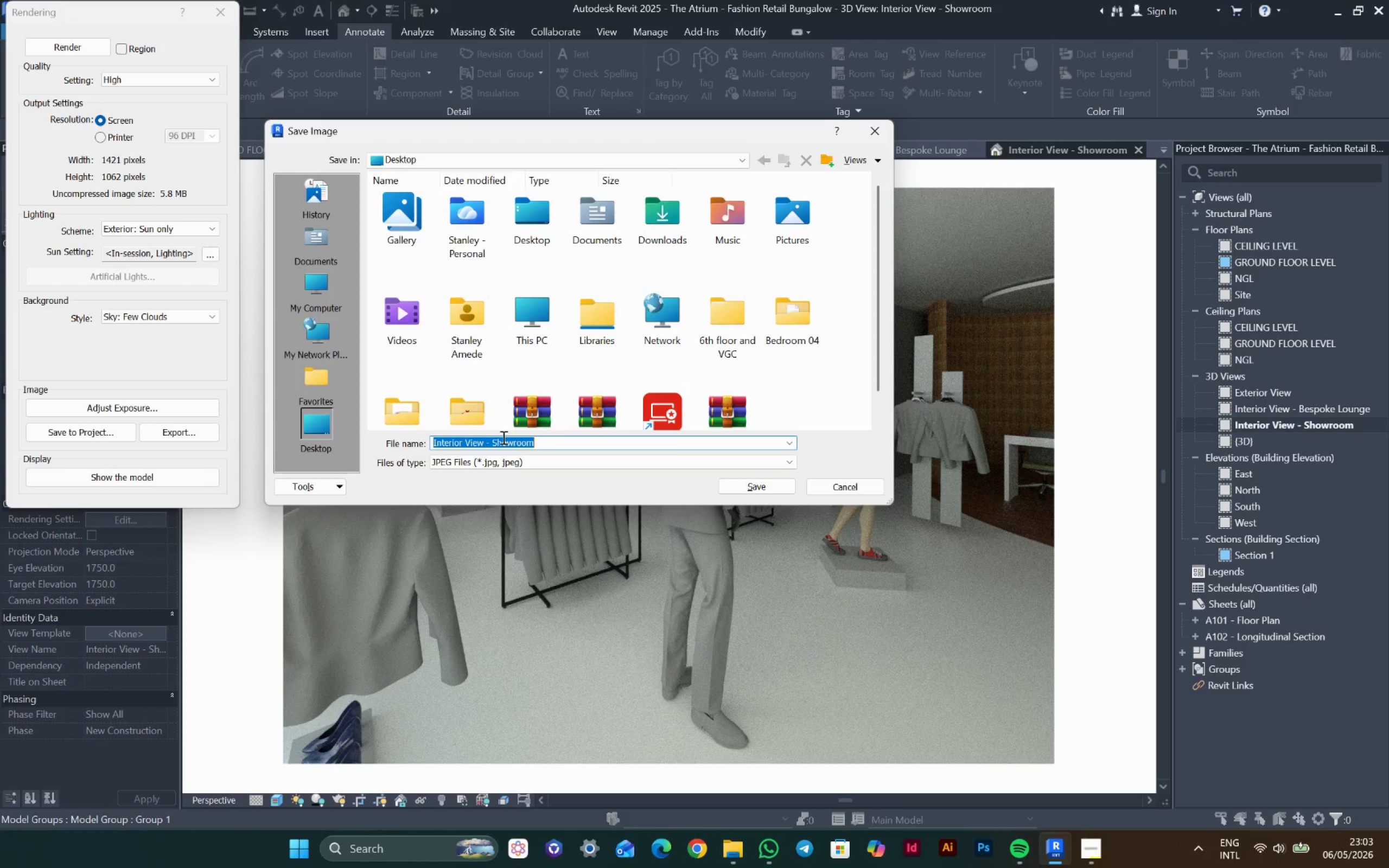 
scroll: coordinate [556, 392], scroll_direction: down, amount: 6.0
 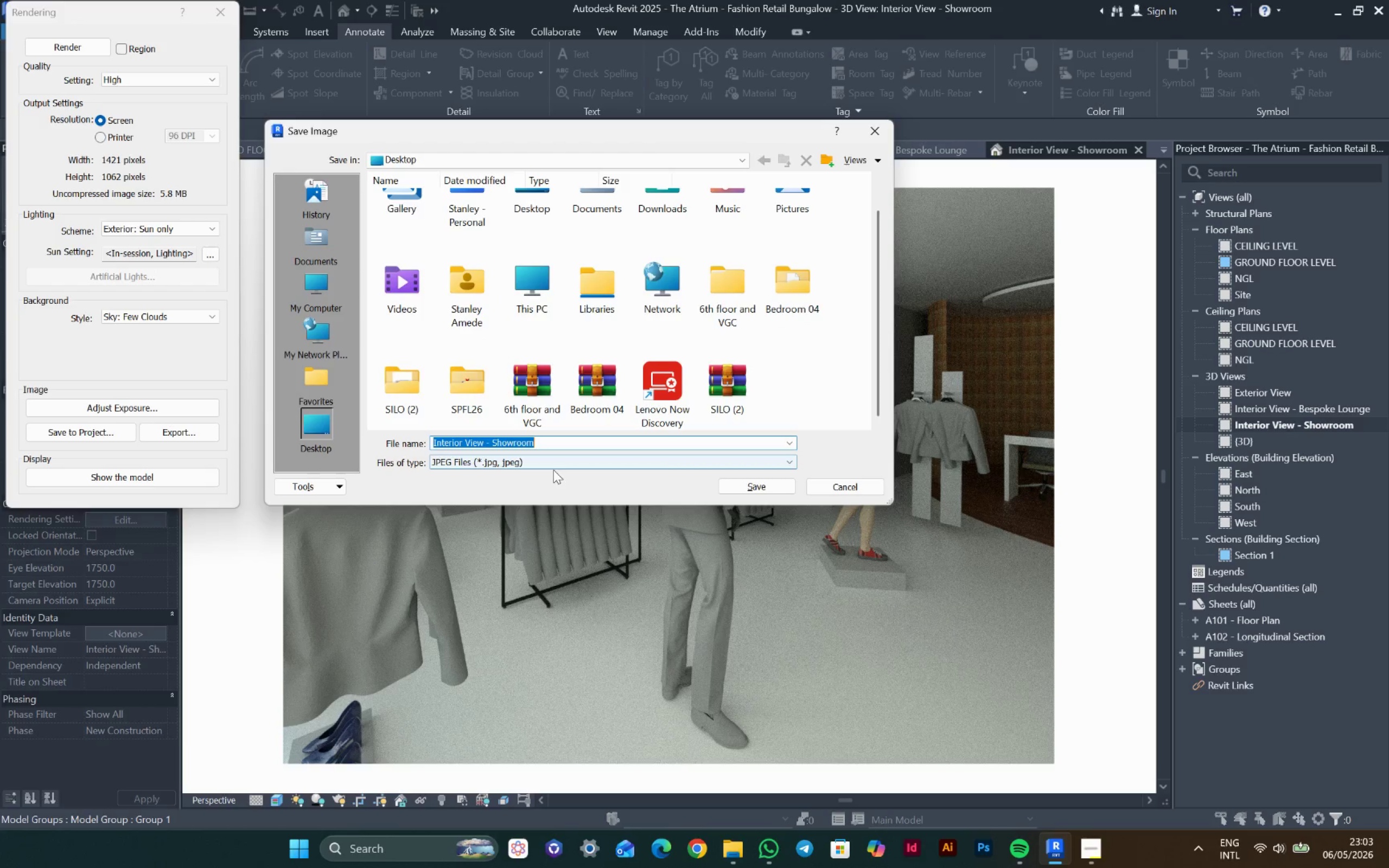 
left_click([552, 468])
 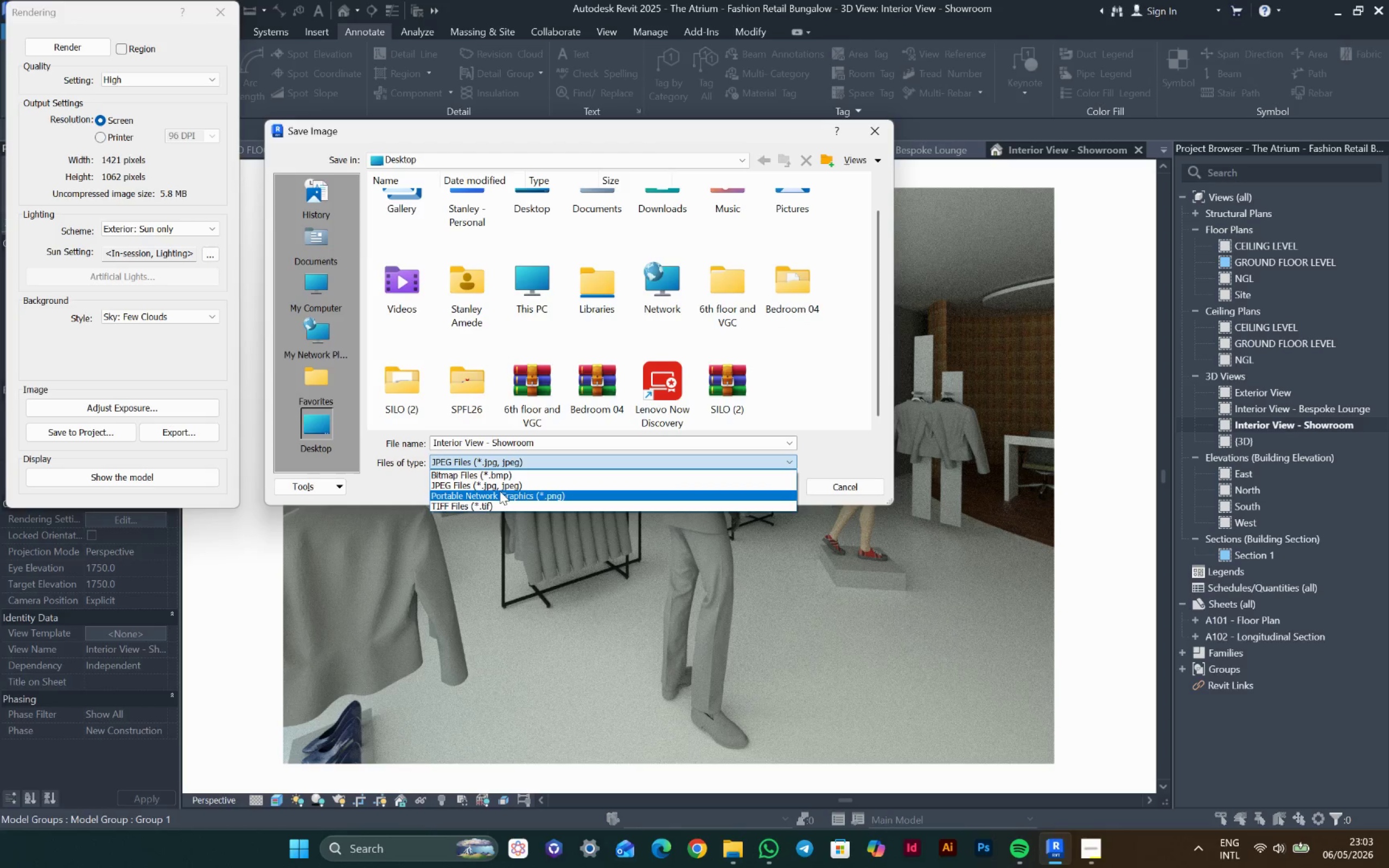 
left_click([499, 494])
 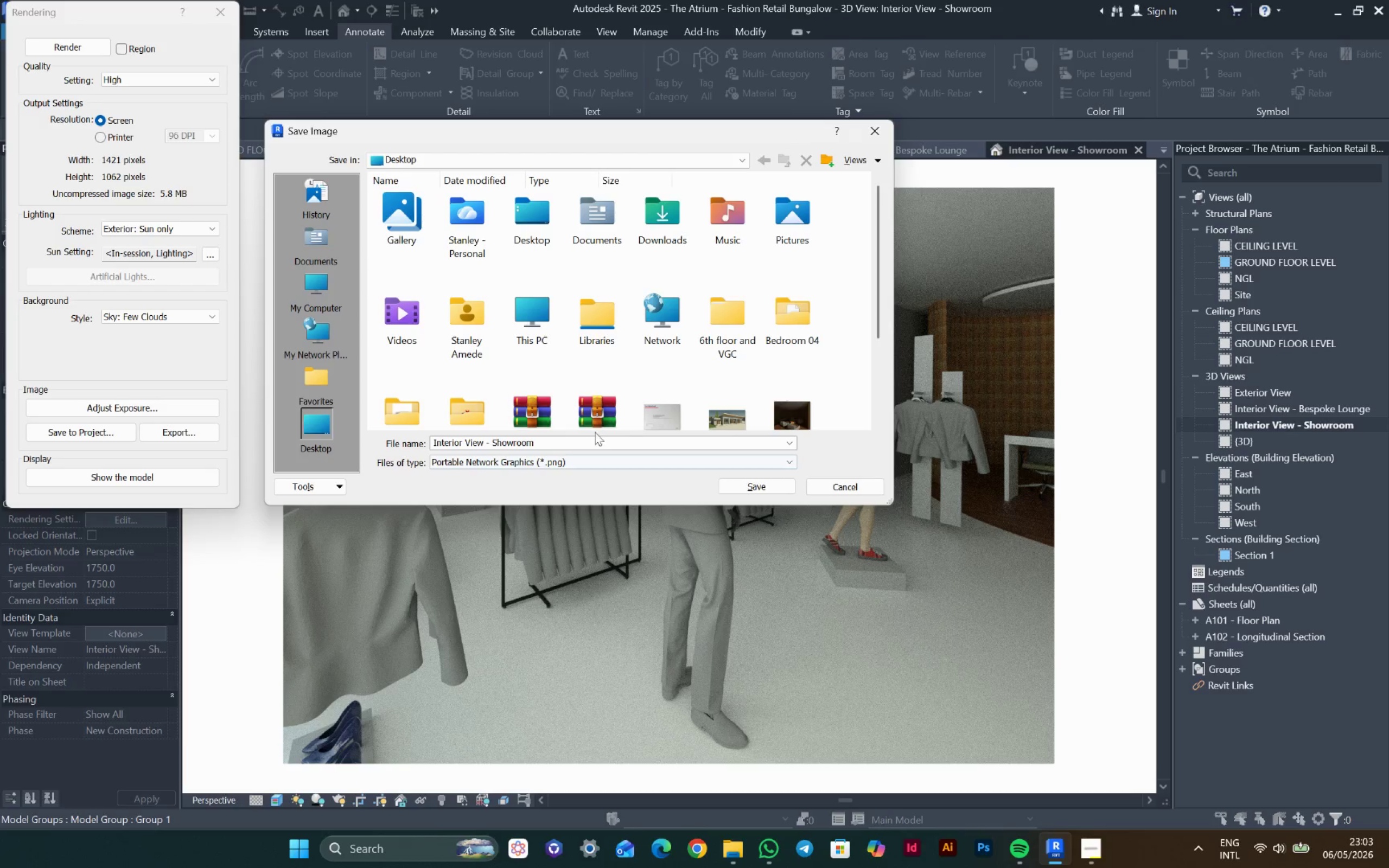 
scroll: coordinate [662, 331], scroll_direction: down, amount: 6.0
 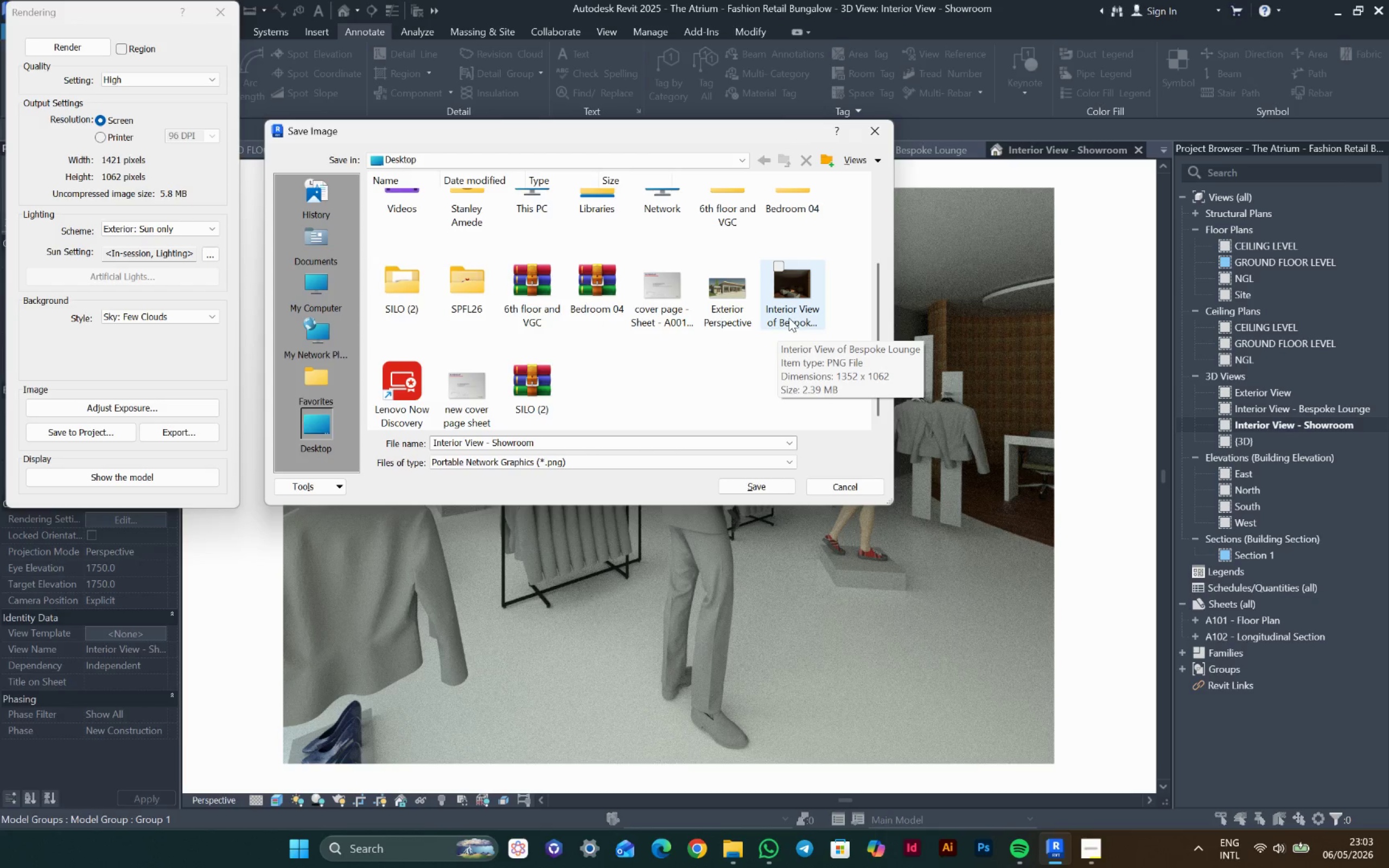 
mouse_move([731, 363])
 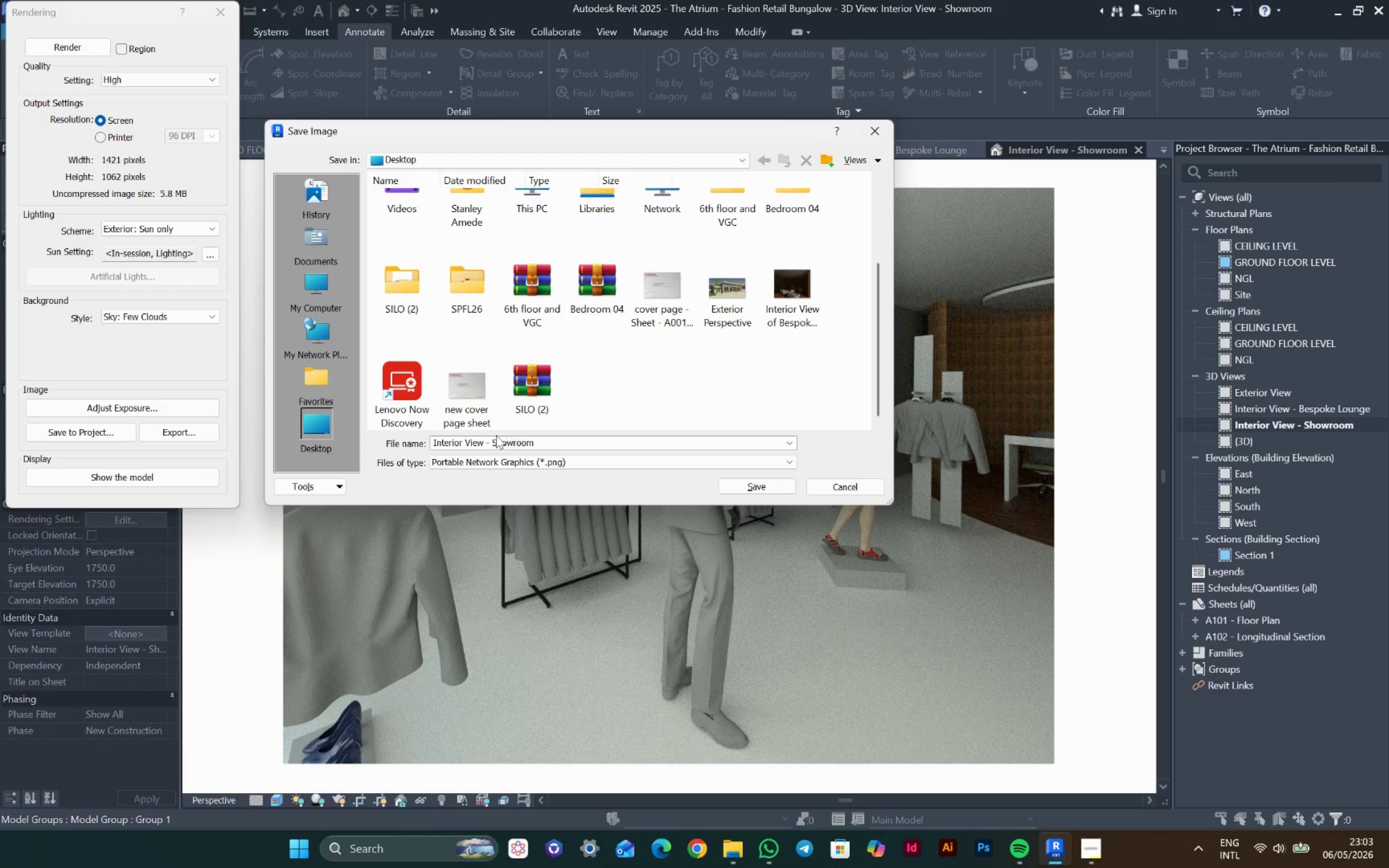 
left_click([489, 442])
 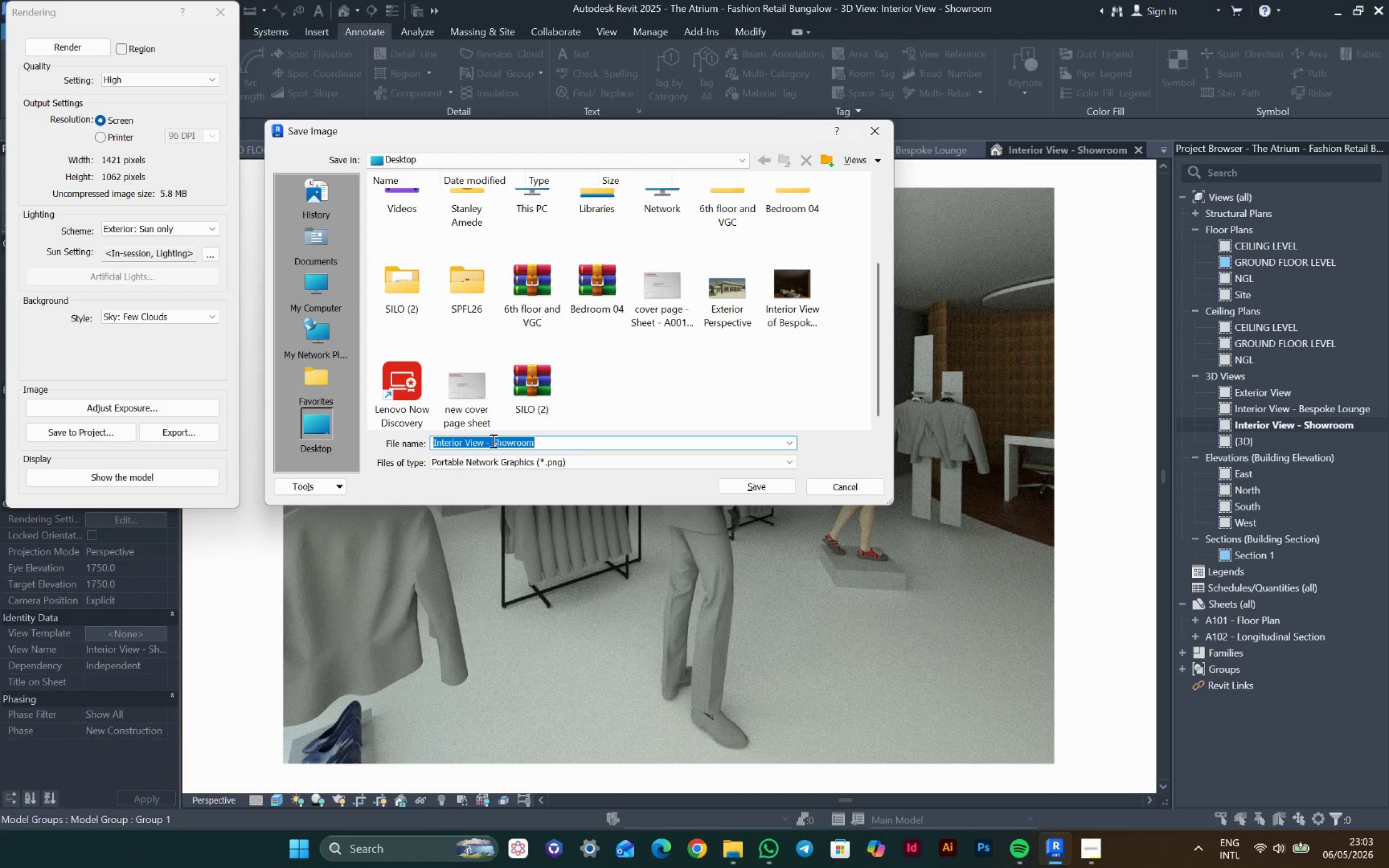 
left_click([492, 441])
 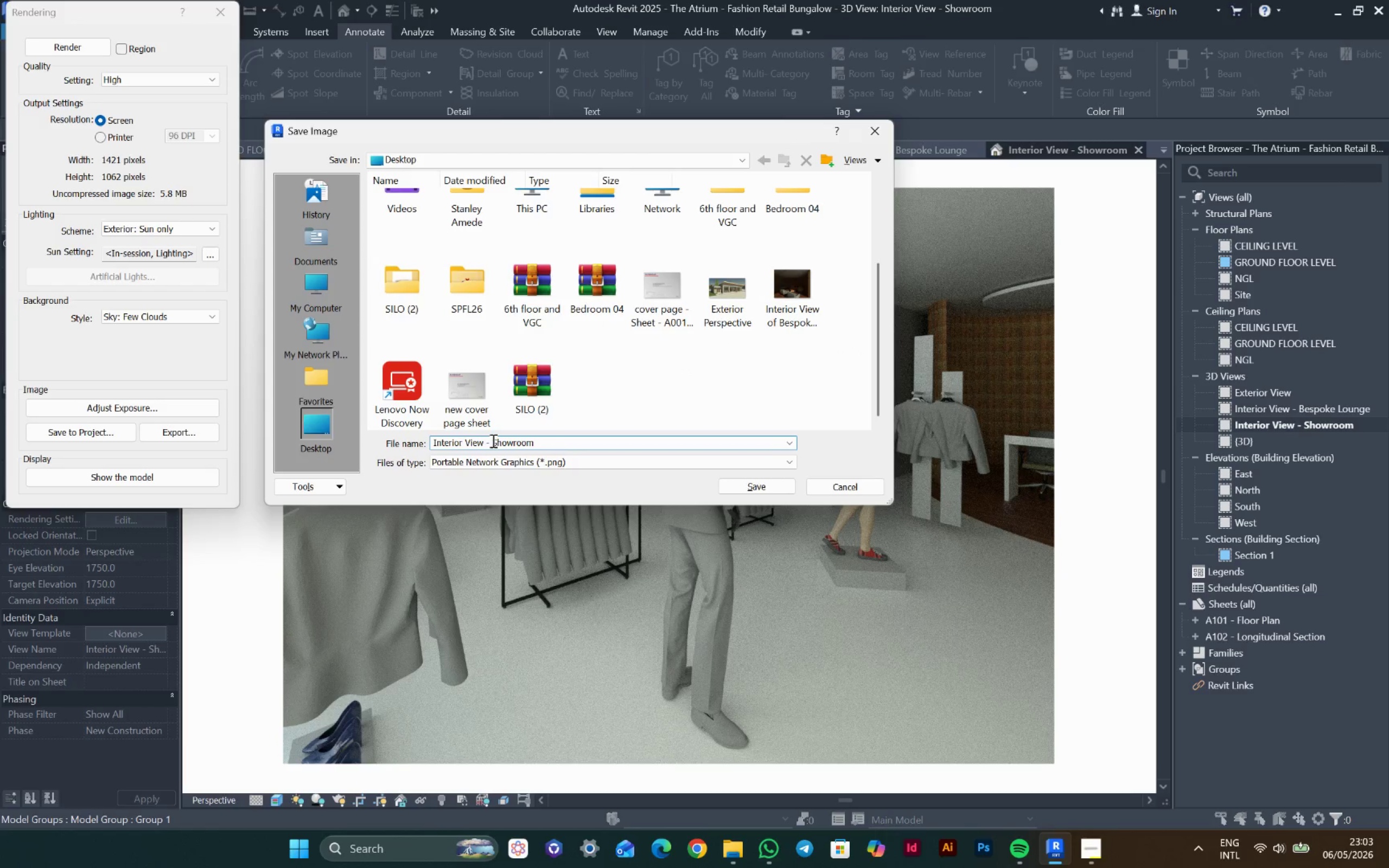 
key(Backspace)
key(Backspace)
type(of )
 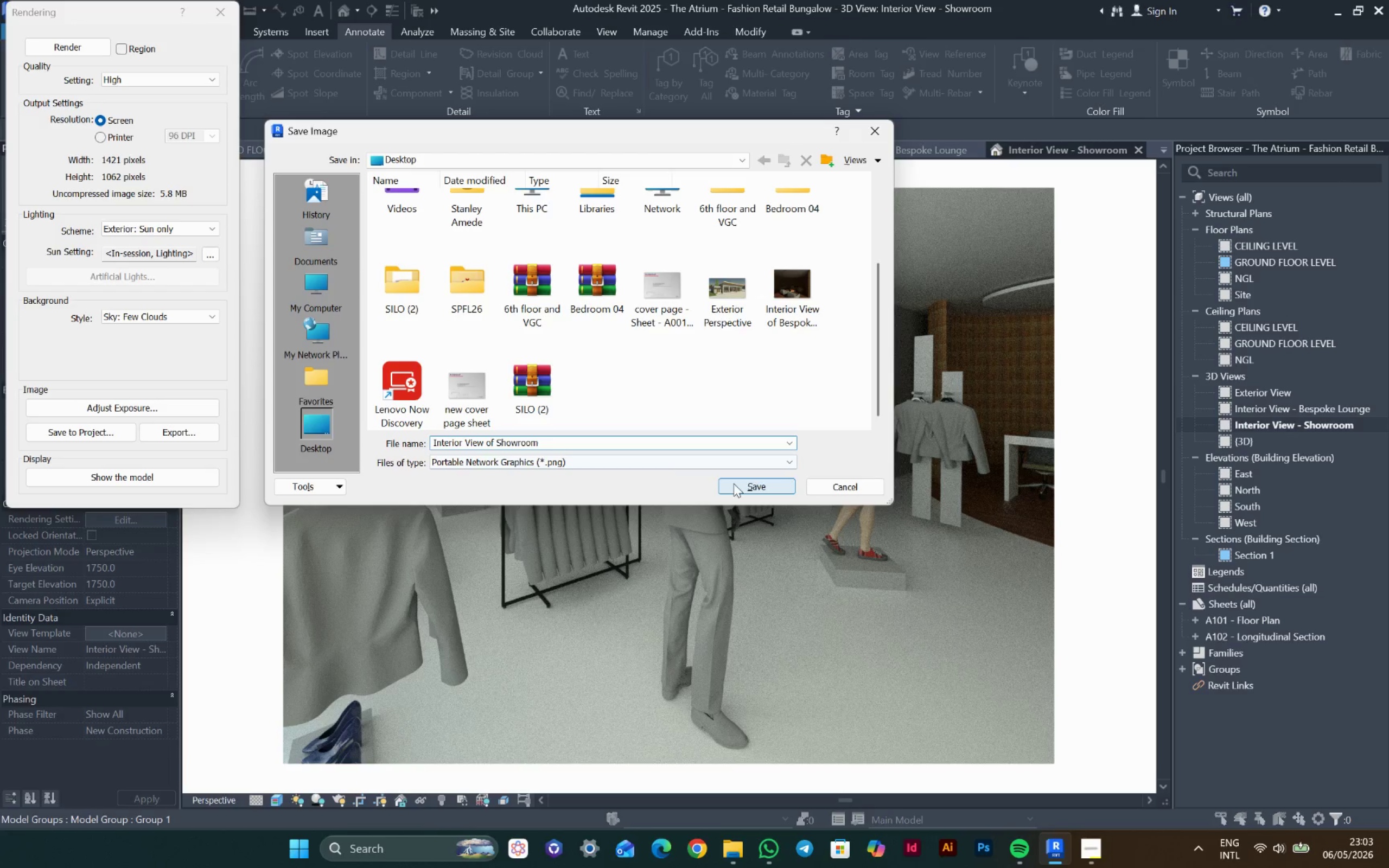 
left_click([761, 490])
 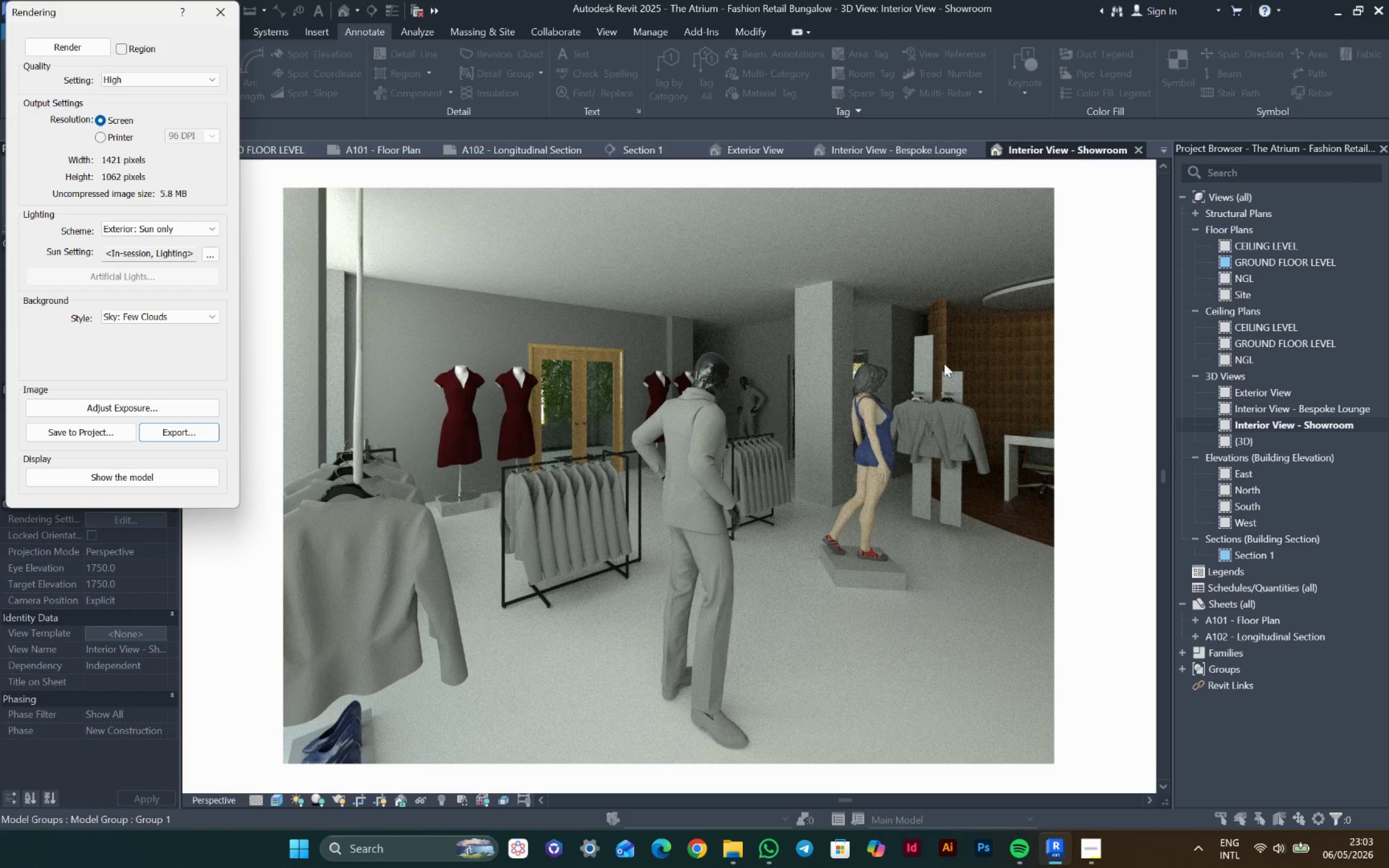 
wait(5.59)
 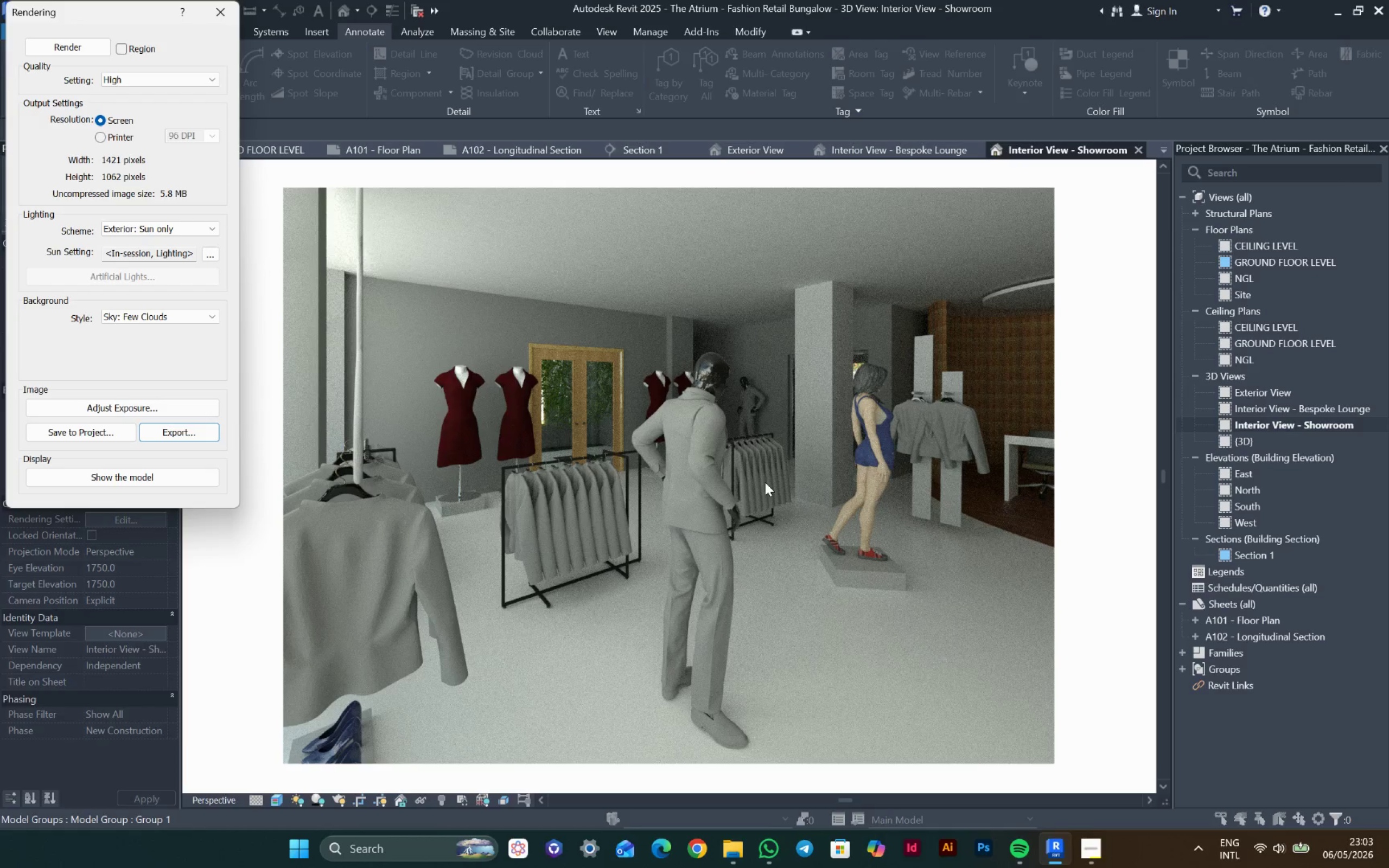 
left_click([228, 13])
 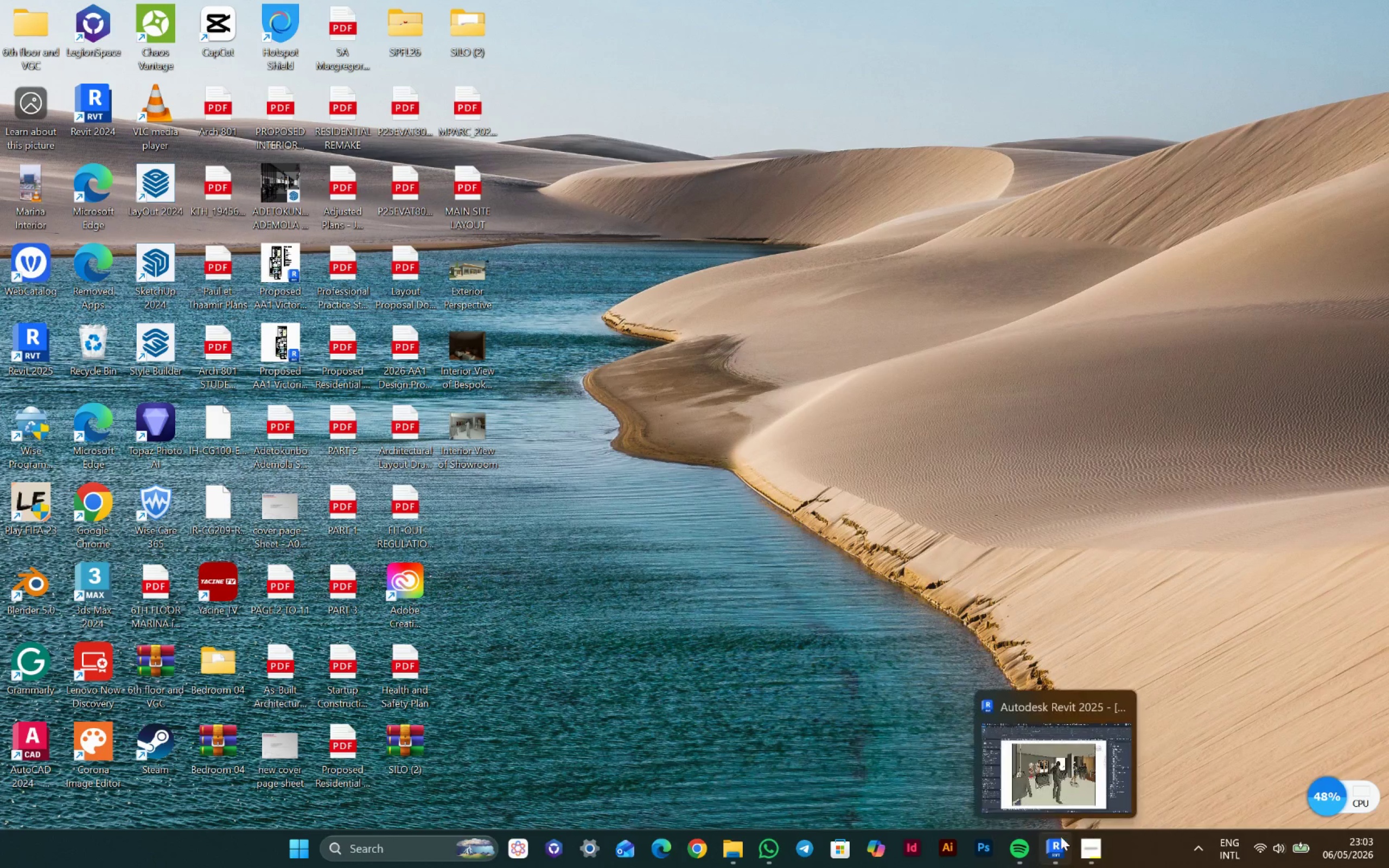 
wait(5.84)
 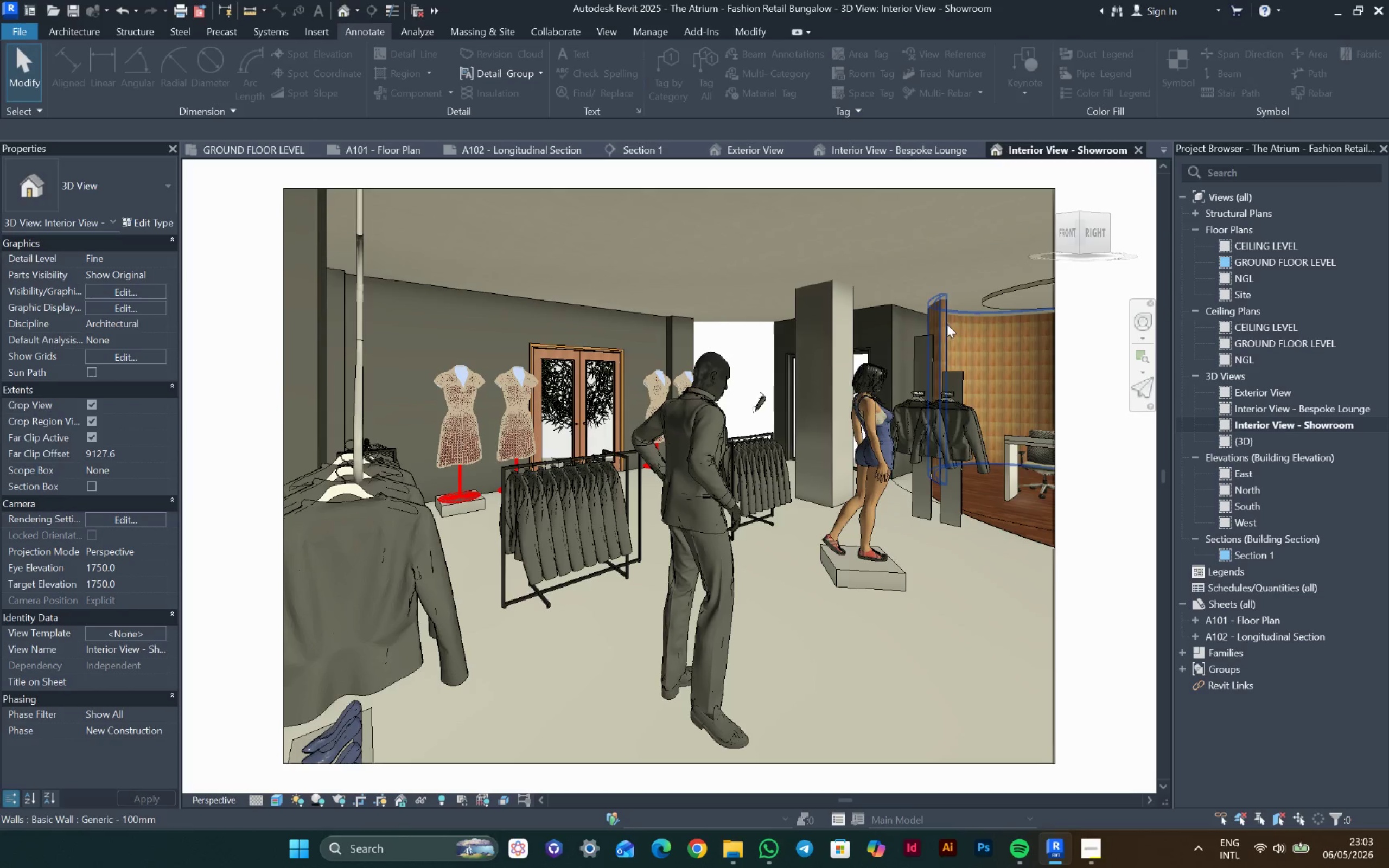 
left_click([1057, 838])
 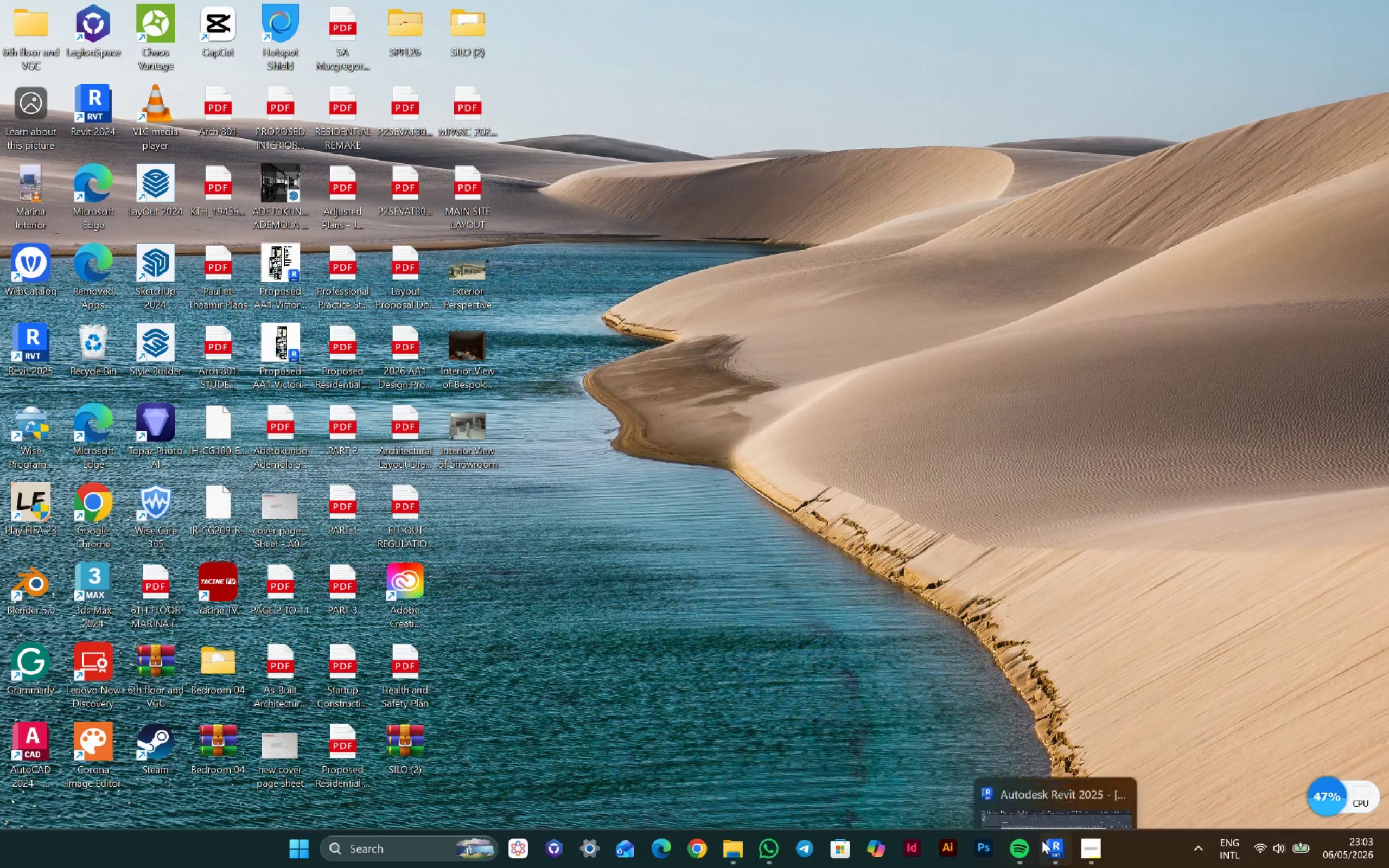 
left_click([986, 847])
 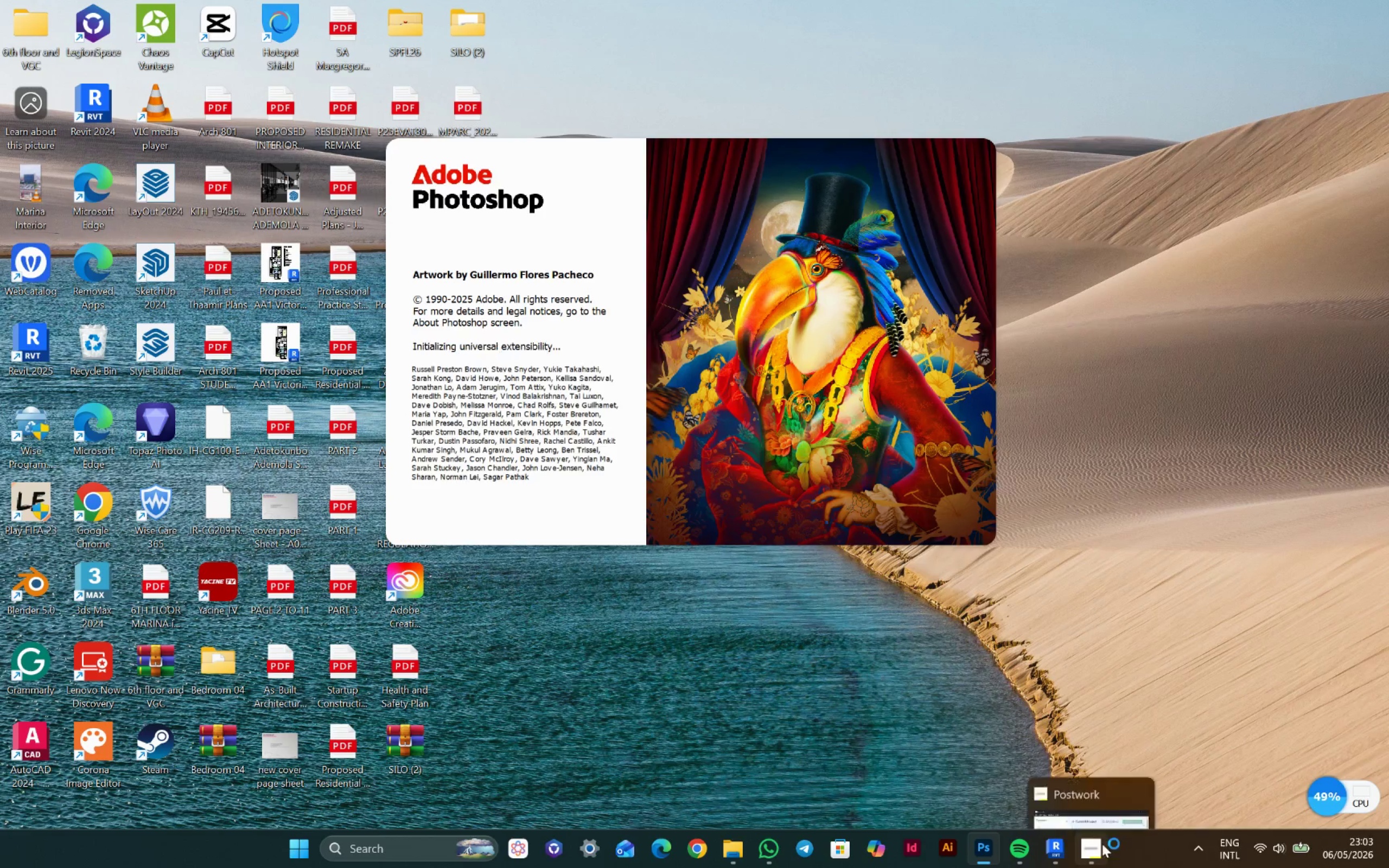 
left_click([1082, 856])